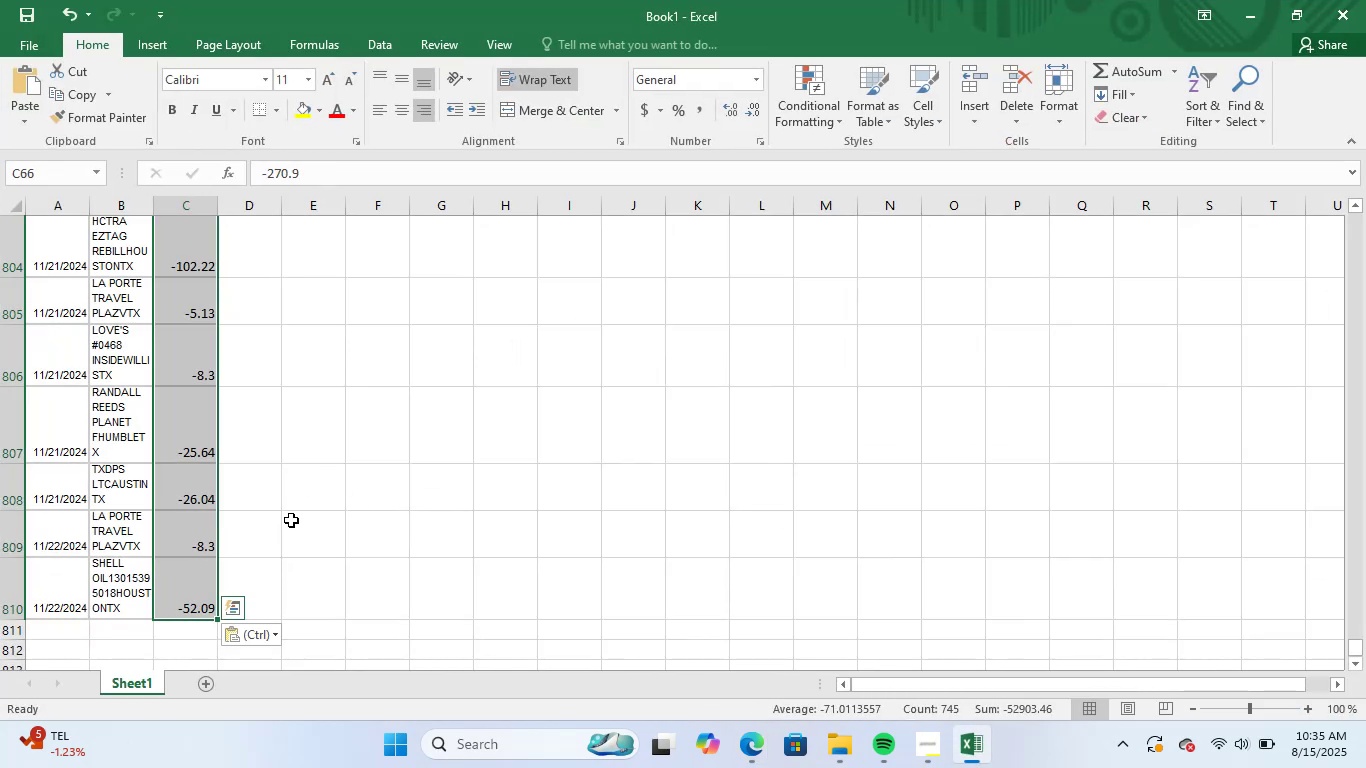 
key(Control+C)
 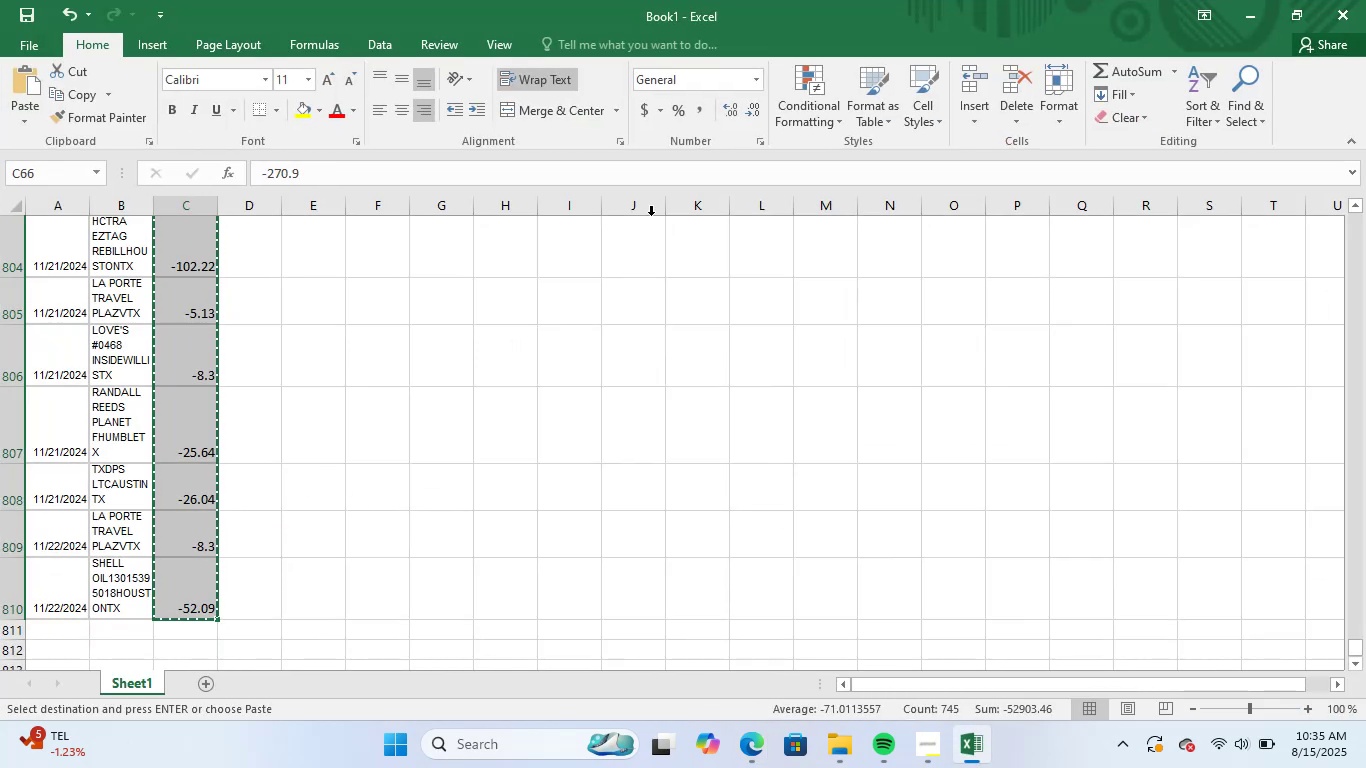 
left_click([635, 208])
 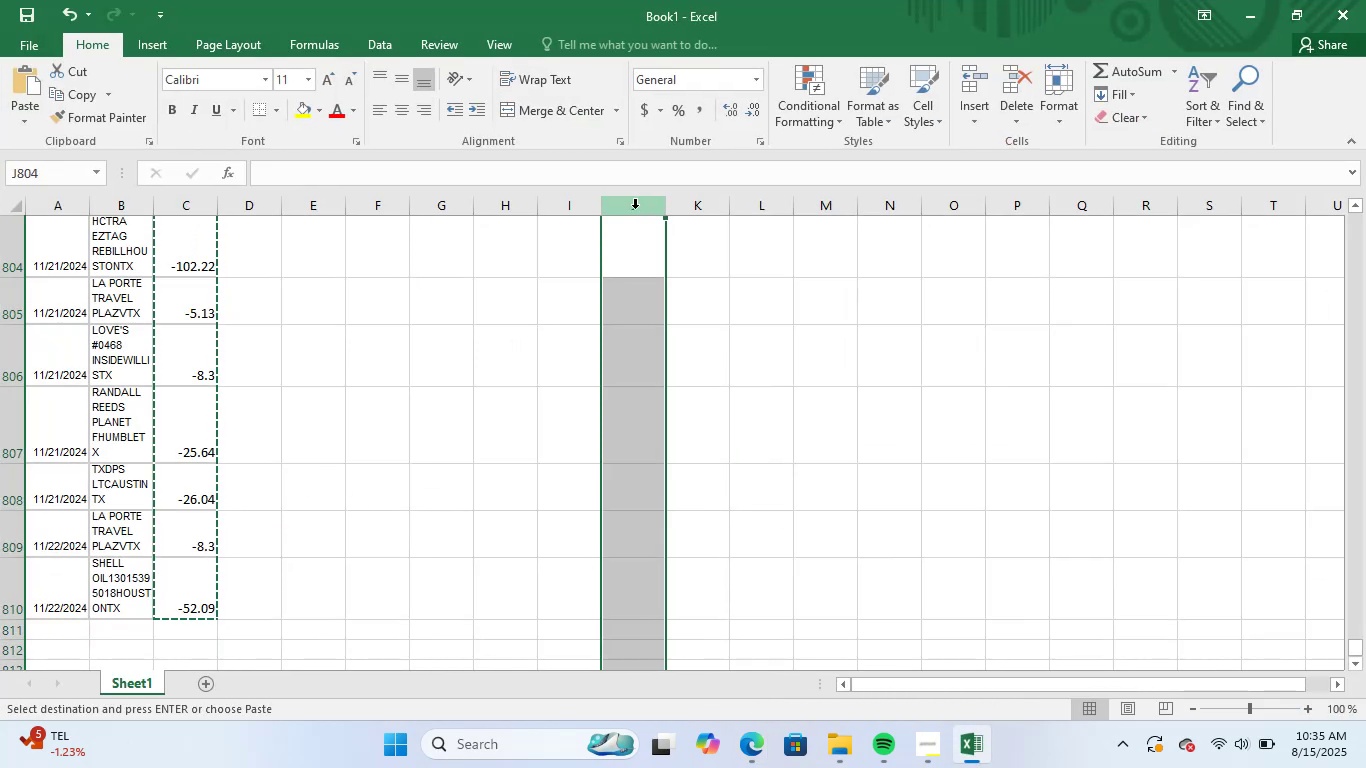 
key(Control+V)
 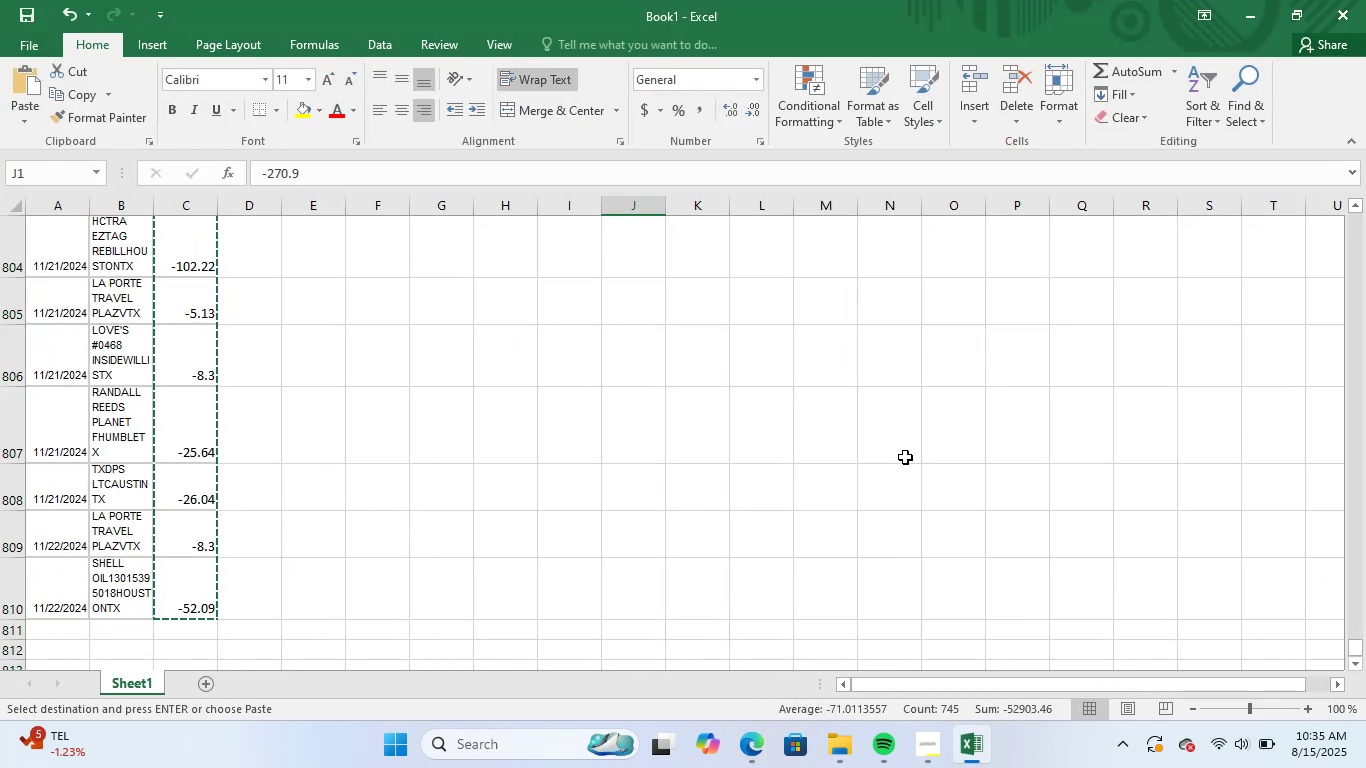 
scroll: coordinate [918, 463], scroll_direction: up, amount: 3.0
 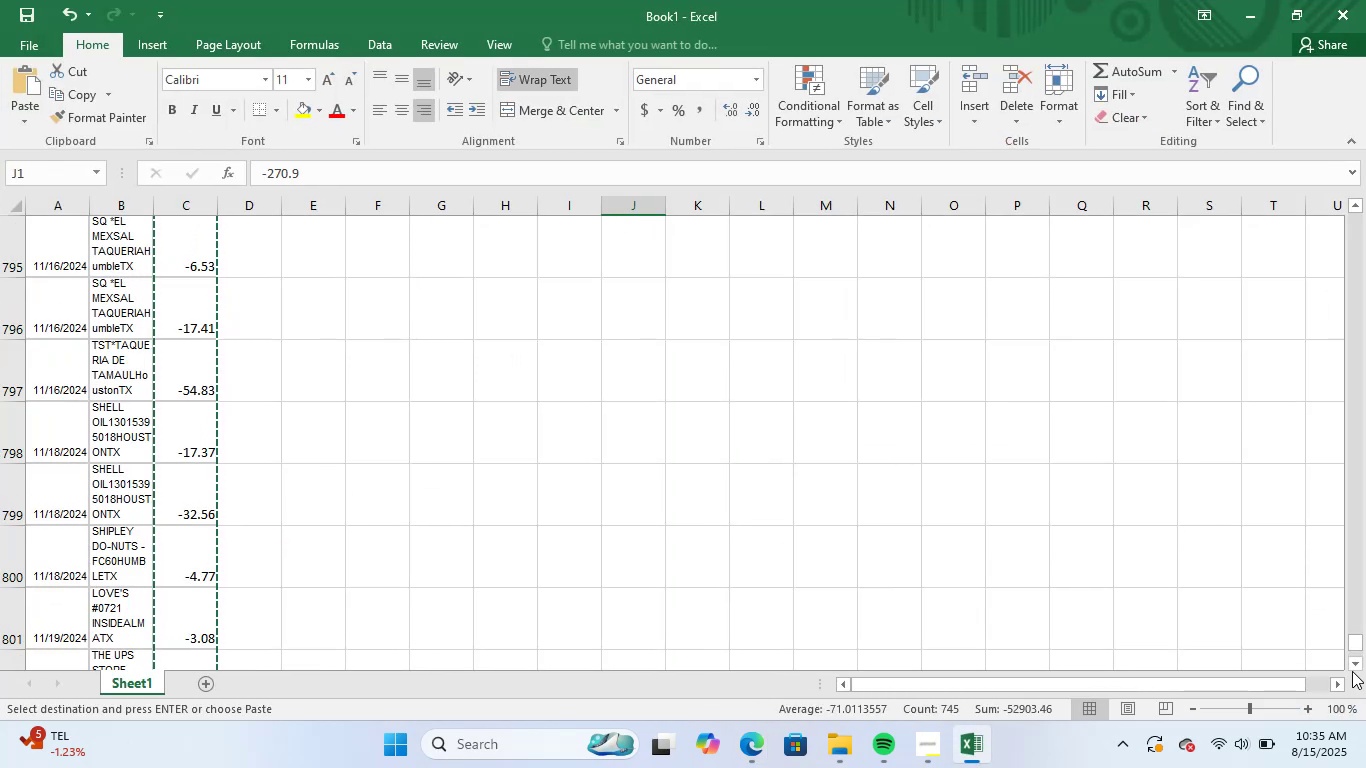 
left_click_drag(start_coordinate=[1358, 639], to_coordinate=[1348, 24])
 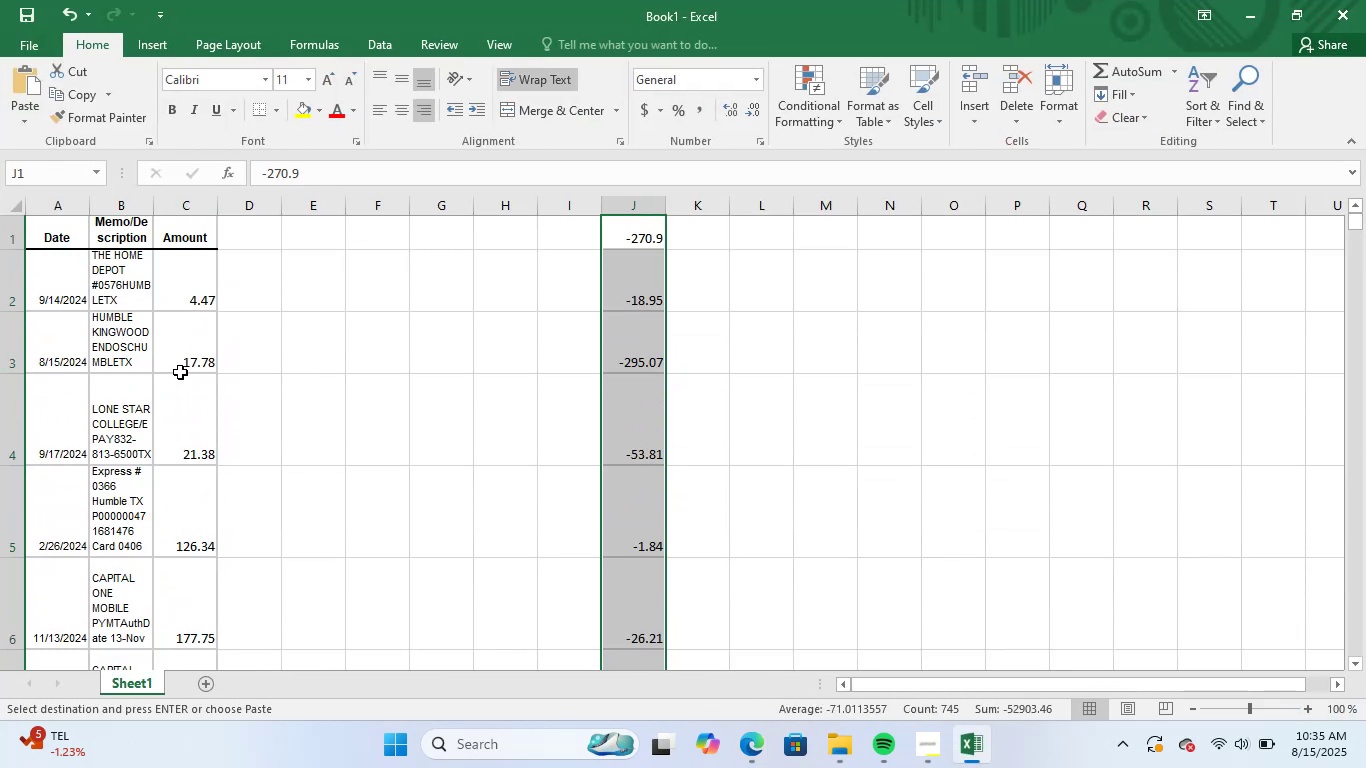 
left_click_drag(start_coordinate=[187, 290], to_coordinate=[181, 505])
 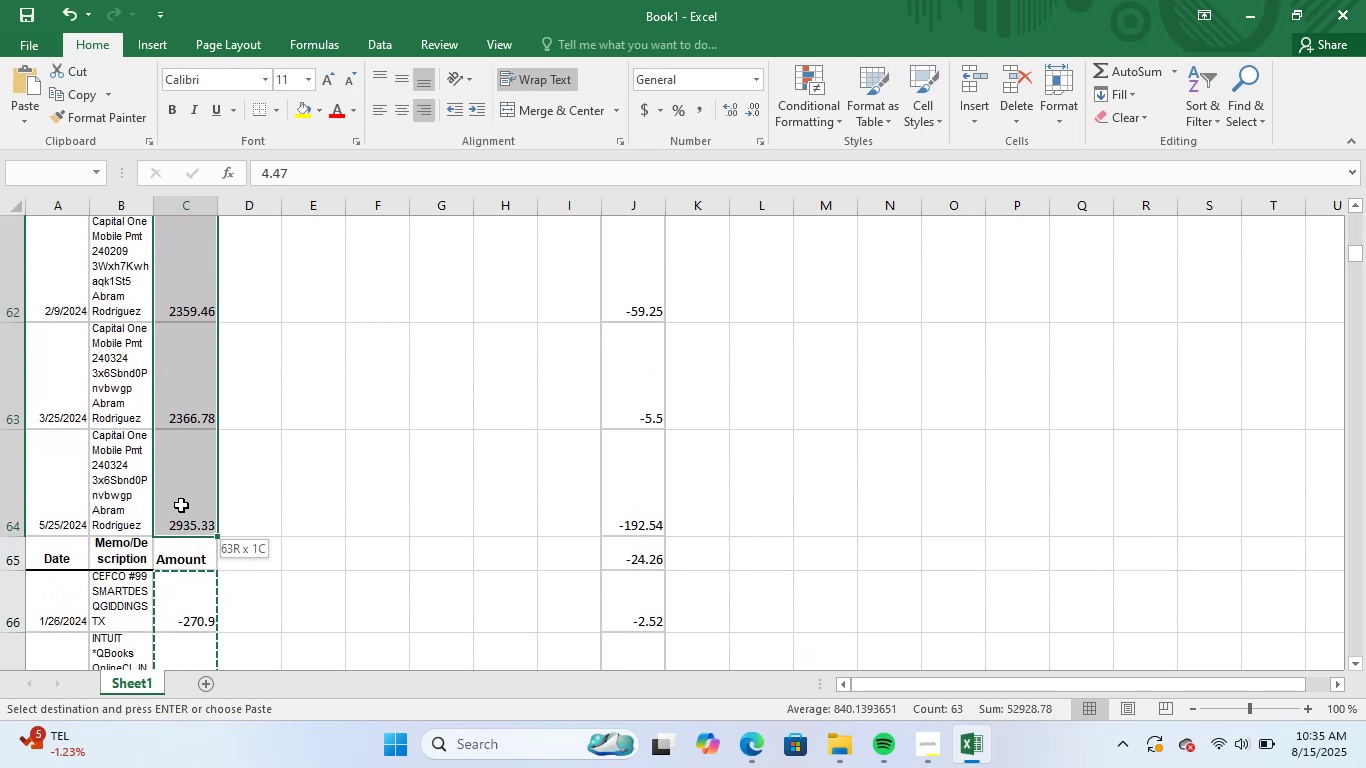 
key(Control+C)
 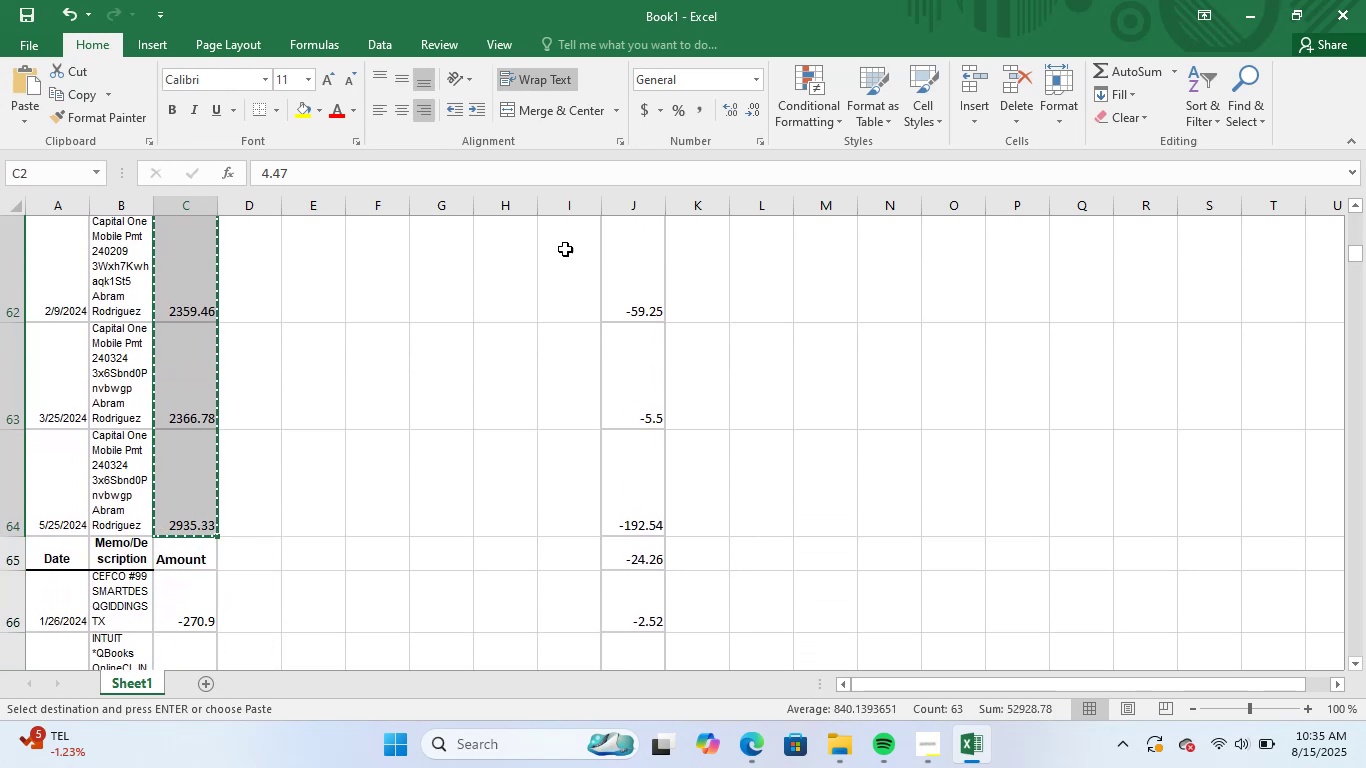 
left_click([573, 204])
 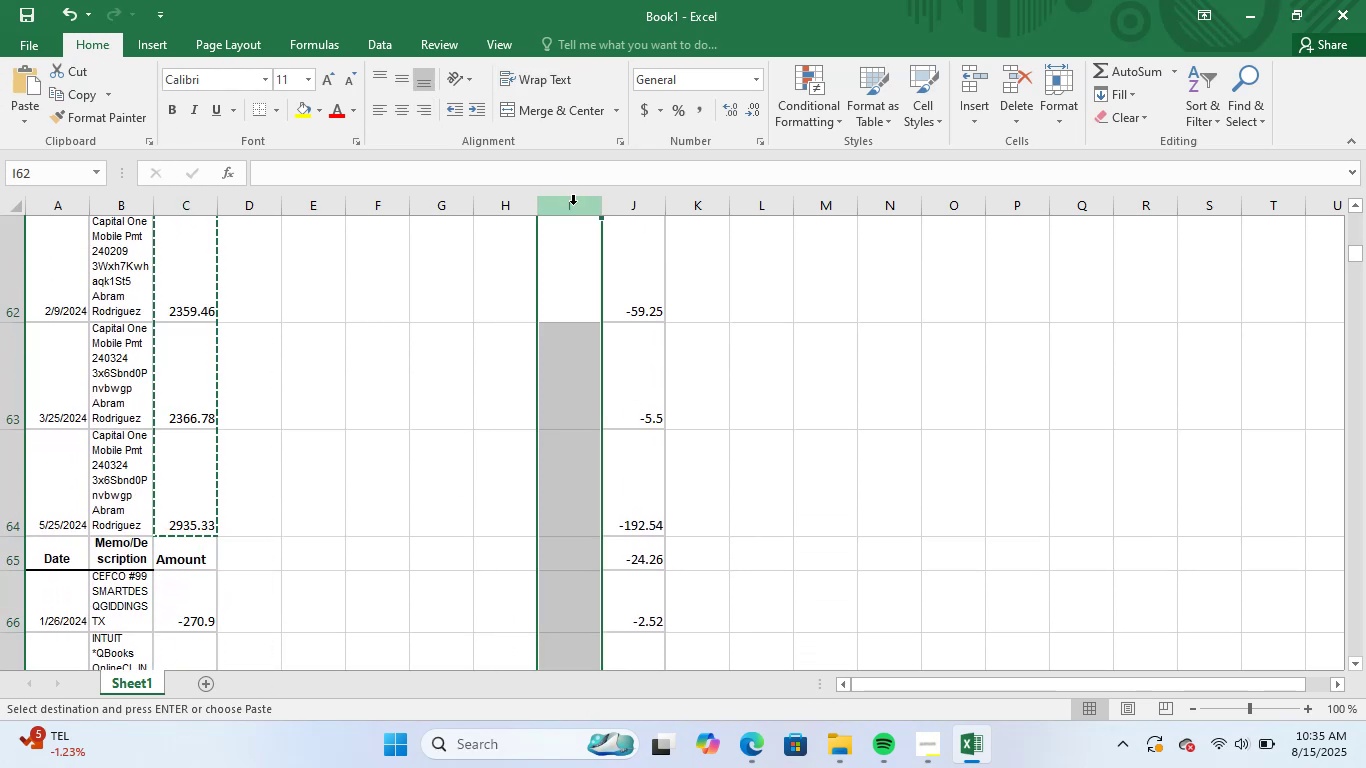 
key(Control+V)
 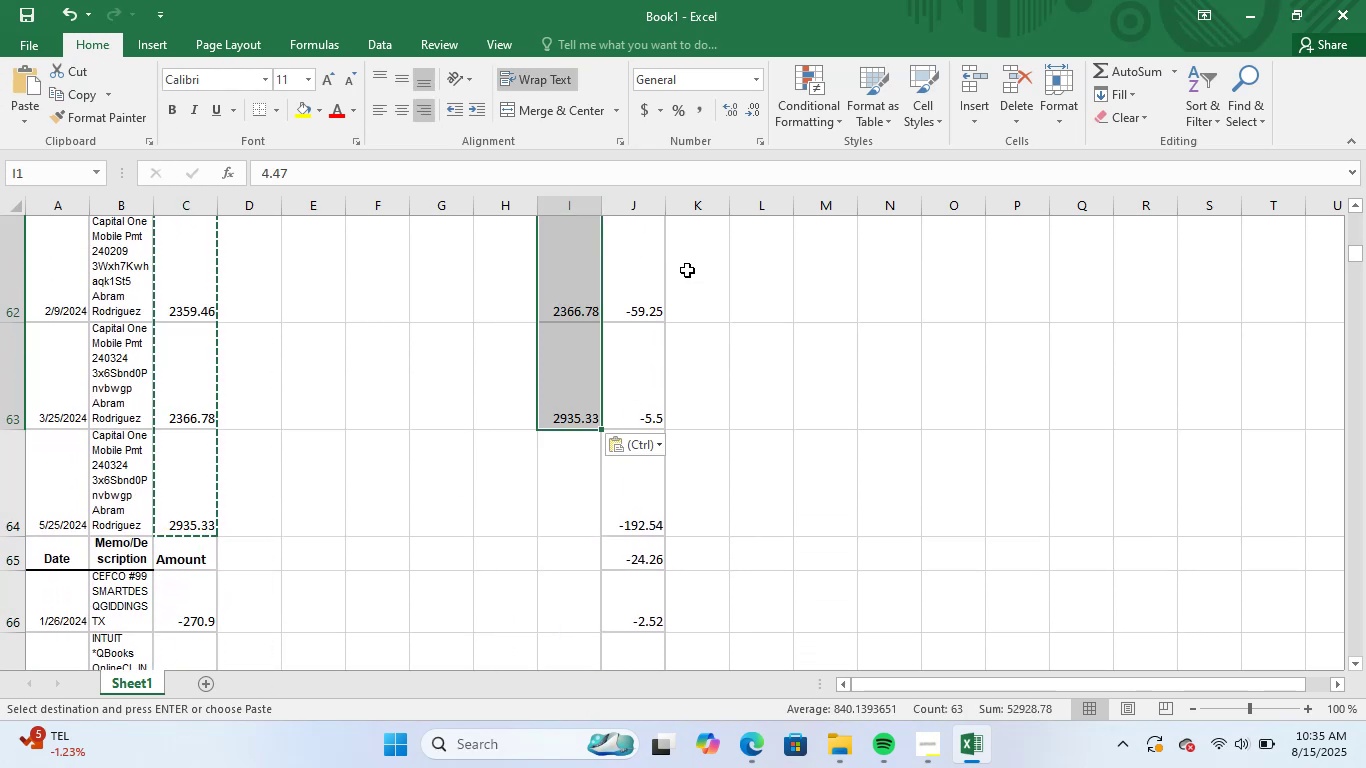 
left_click_drag(start_coordinate=[767, 265], to_coordinate=[750, 252])
 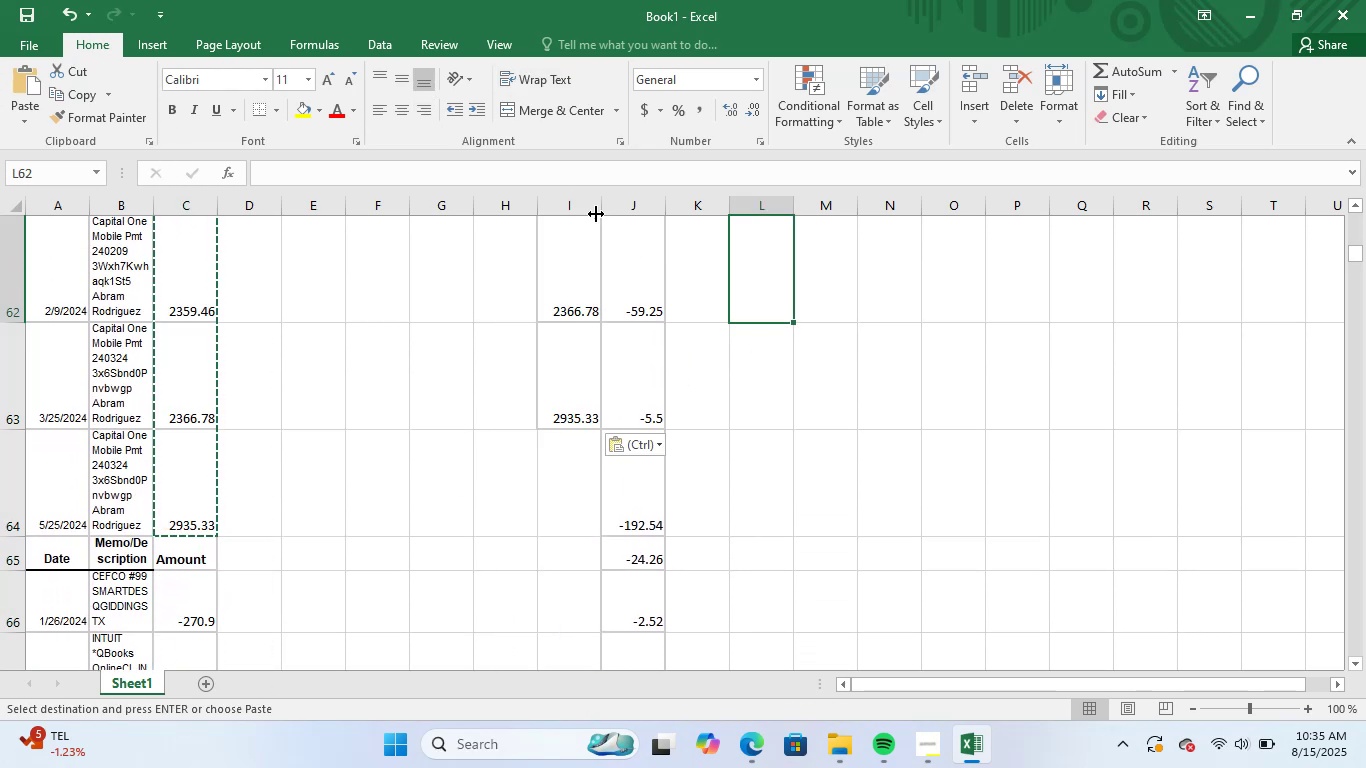 
left_click_drag(start_coordinate=[588, 211], to_coordinate=[669, 210])
 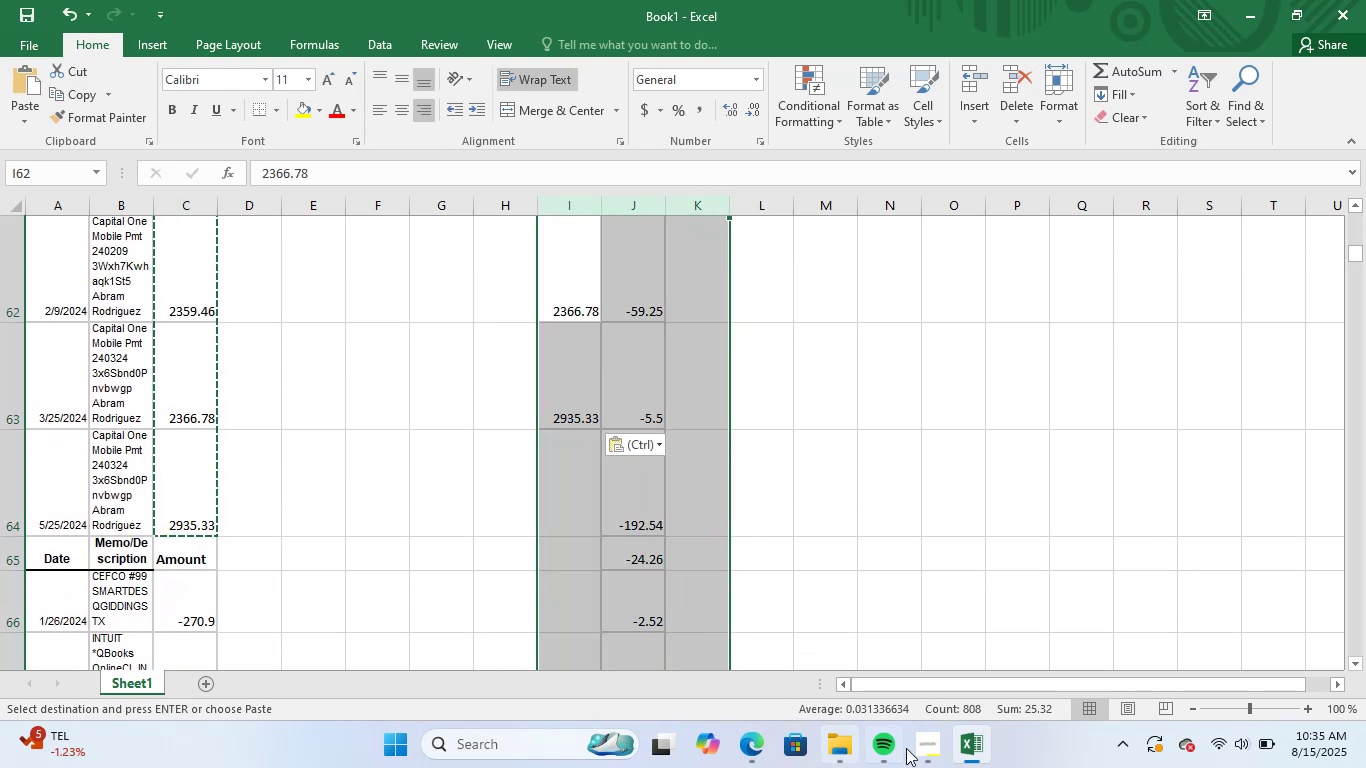 
left_click_drag(start_coordinate=[977, 737], to_coordinate=[972, 737])
 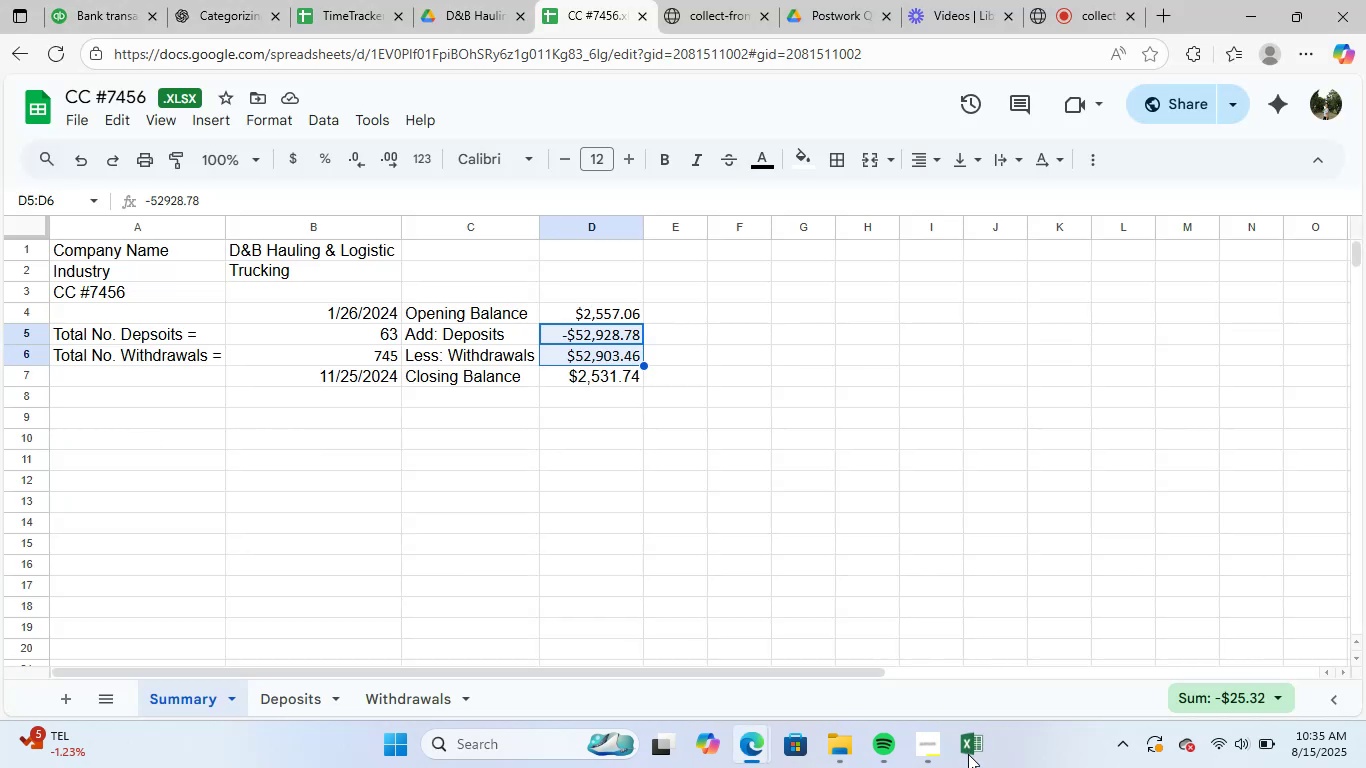 
left_click([968, 756])
 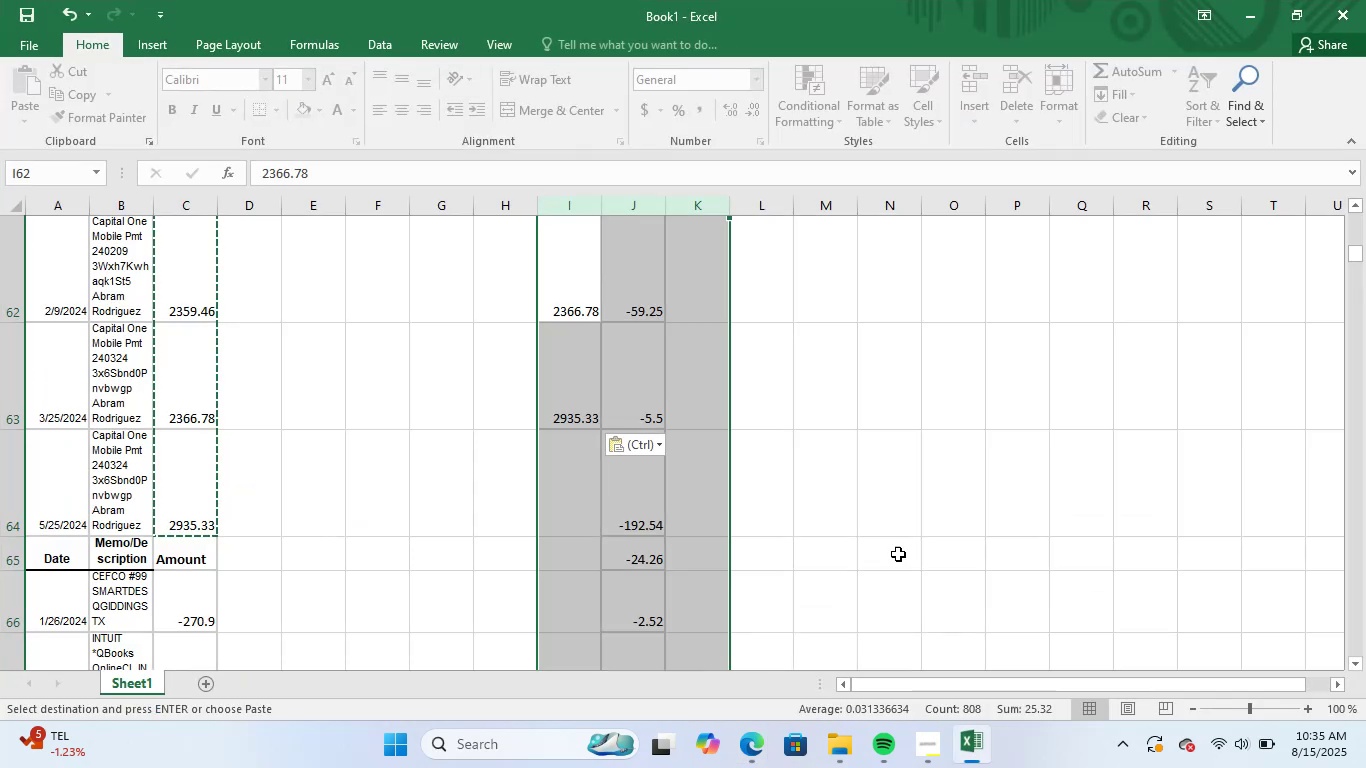 
left_click([875, 487])
 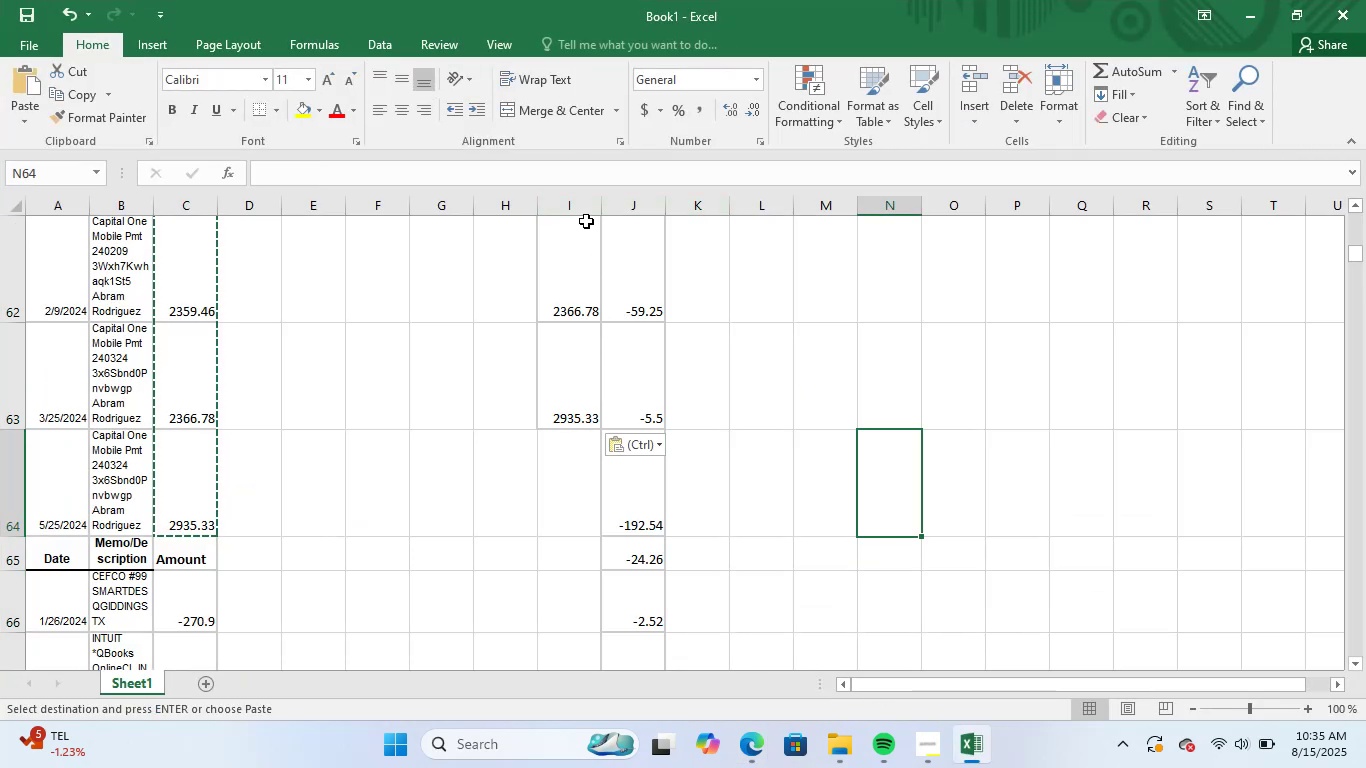 
left_click_drag(start_coordinate=[579, 206], to_coordinate=[661, 209])
 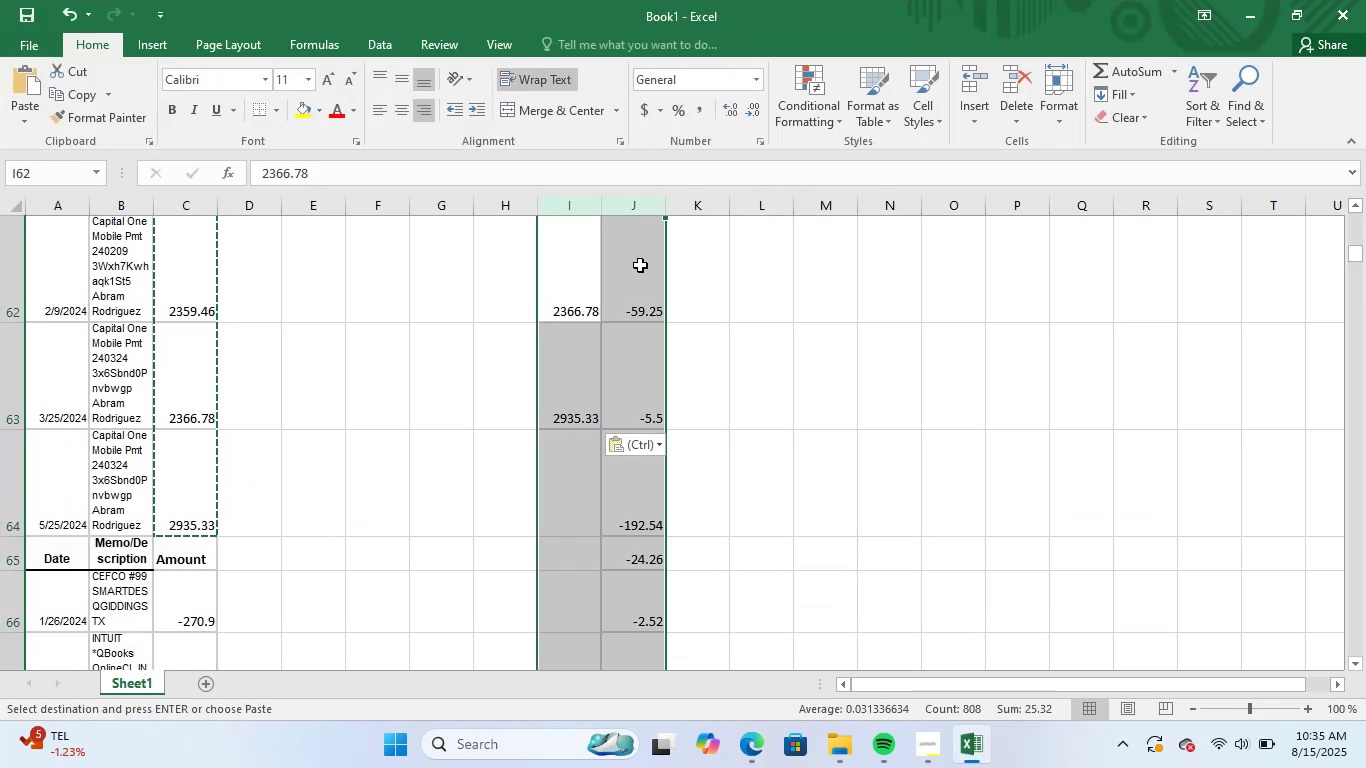 
key(Delete)
 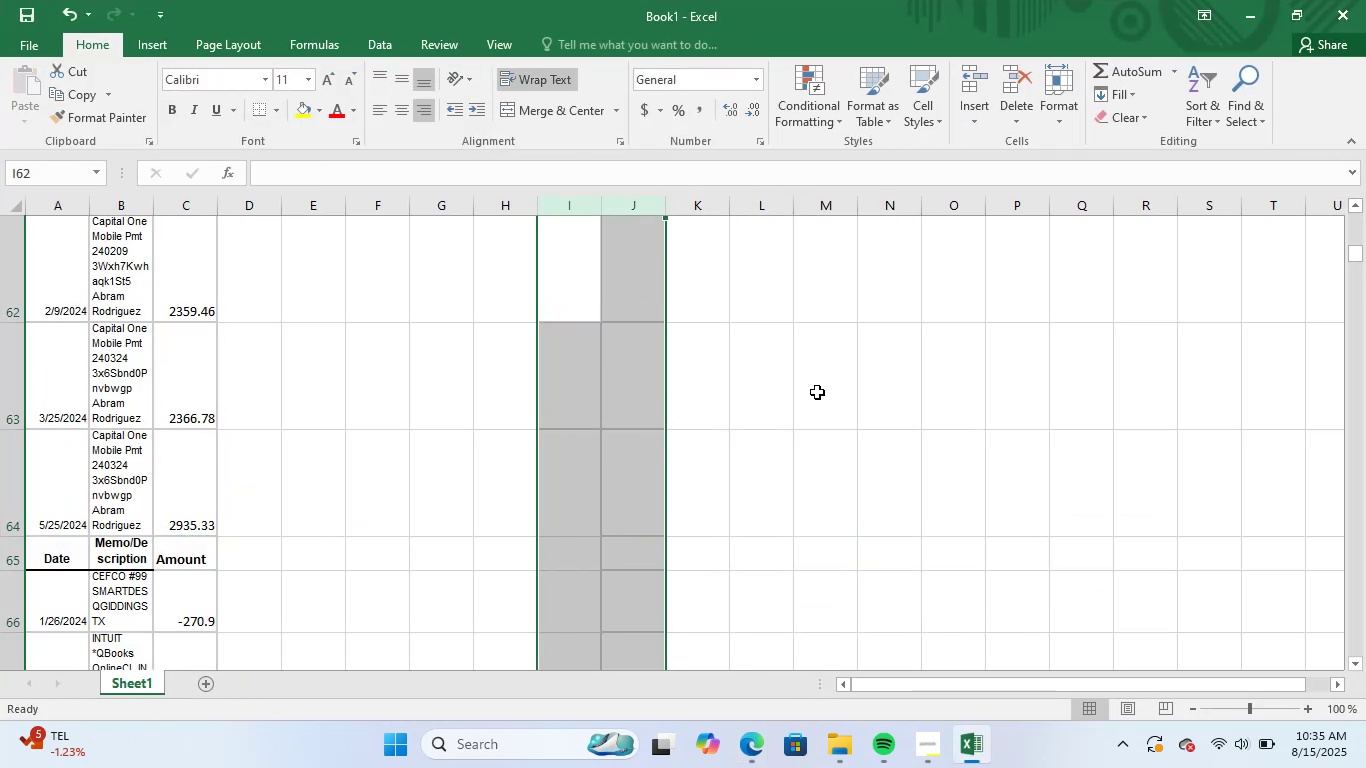 
left_click([828, 406])
 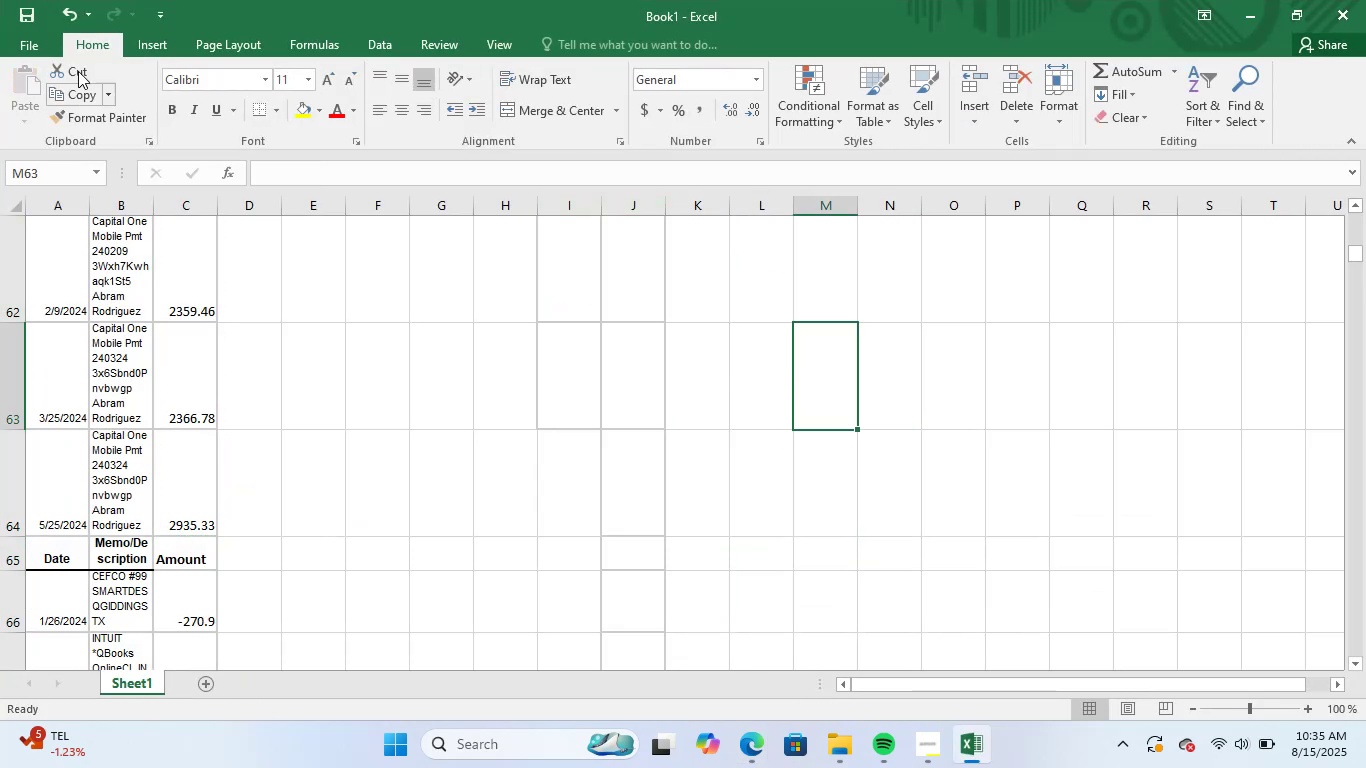 
left_click([22, 36])
 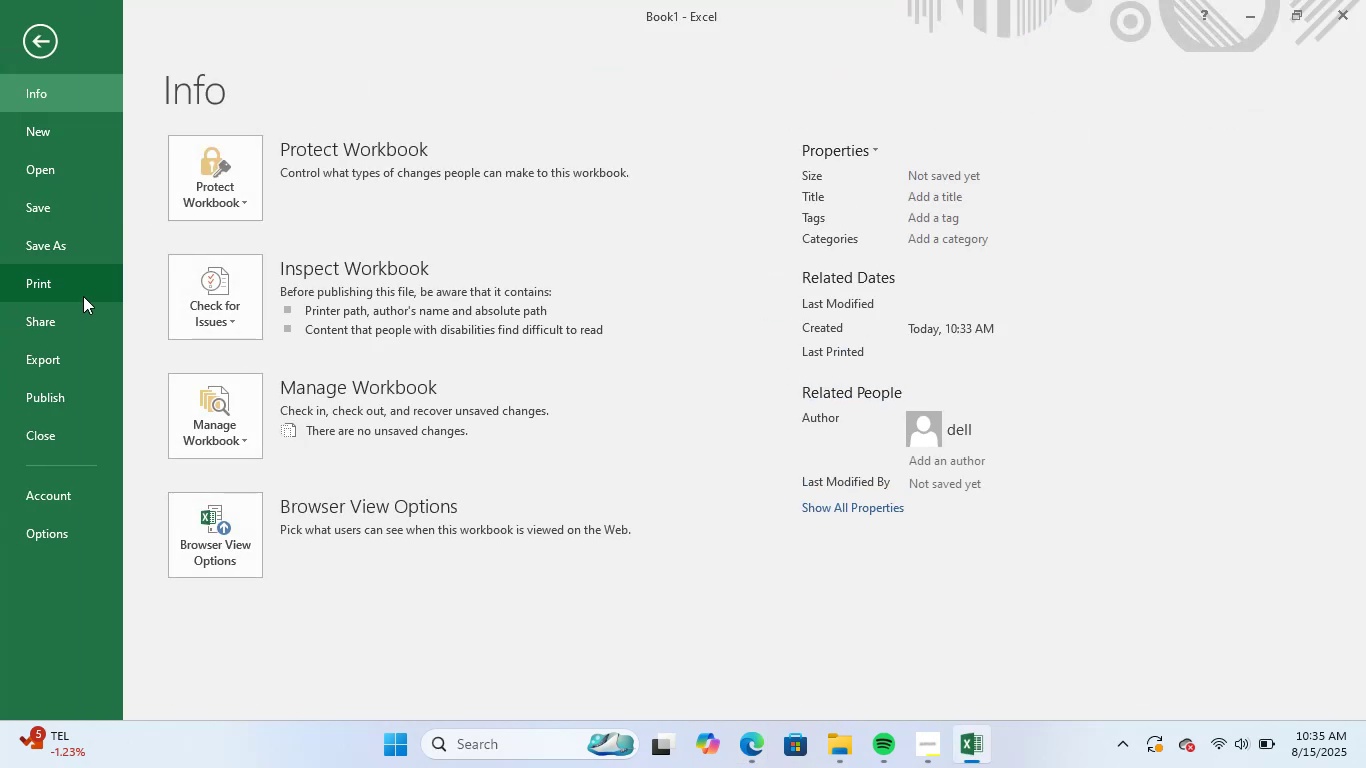 
left_click([84, 260])
 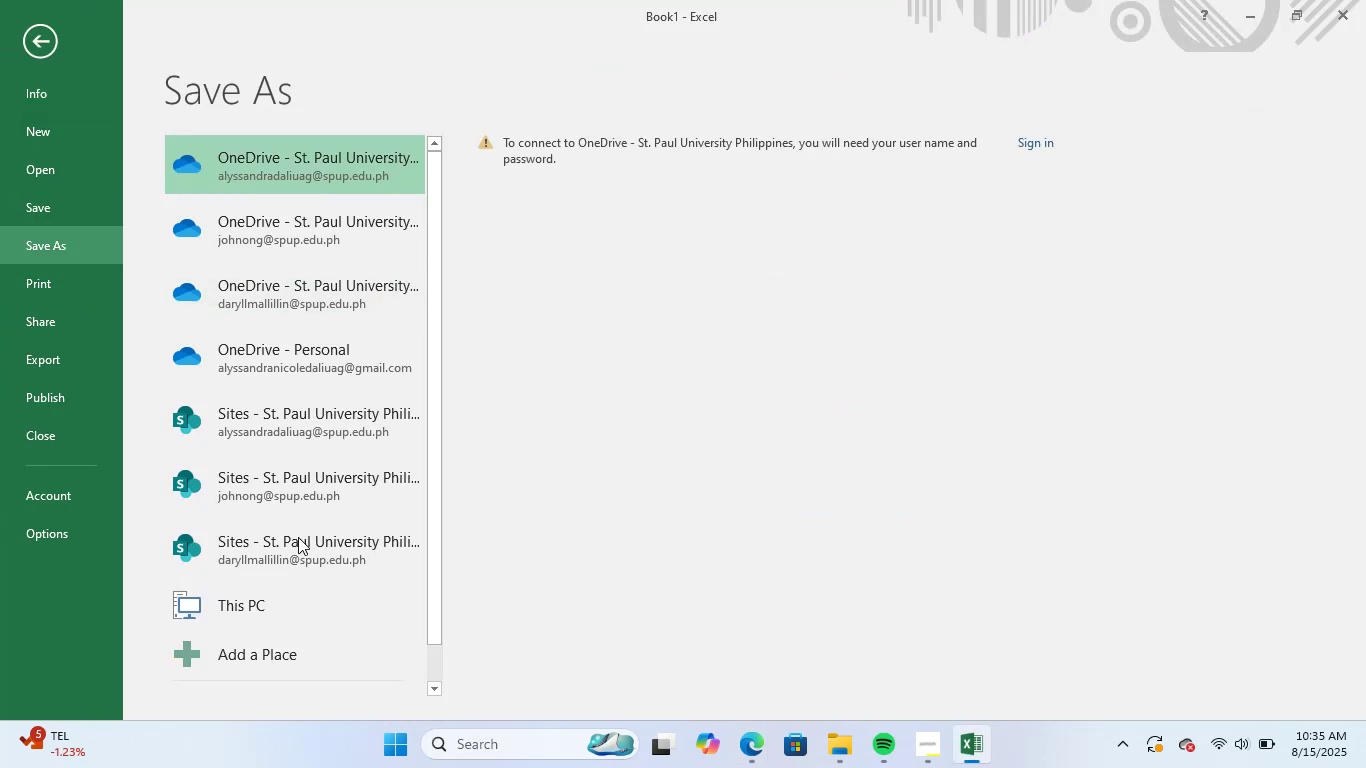 
left_click([327, 605])
 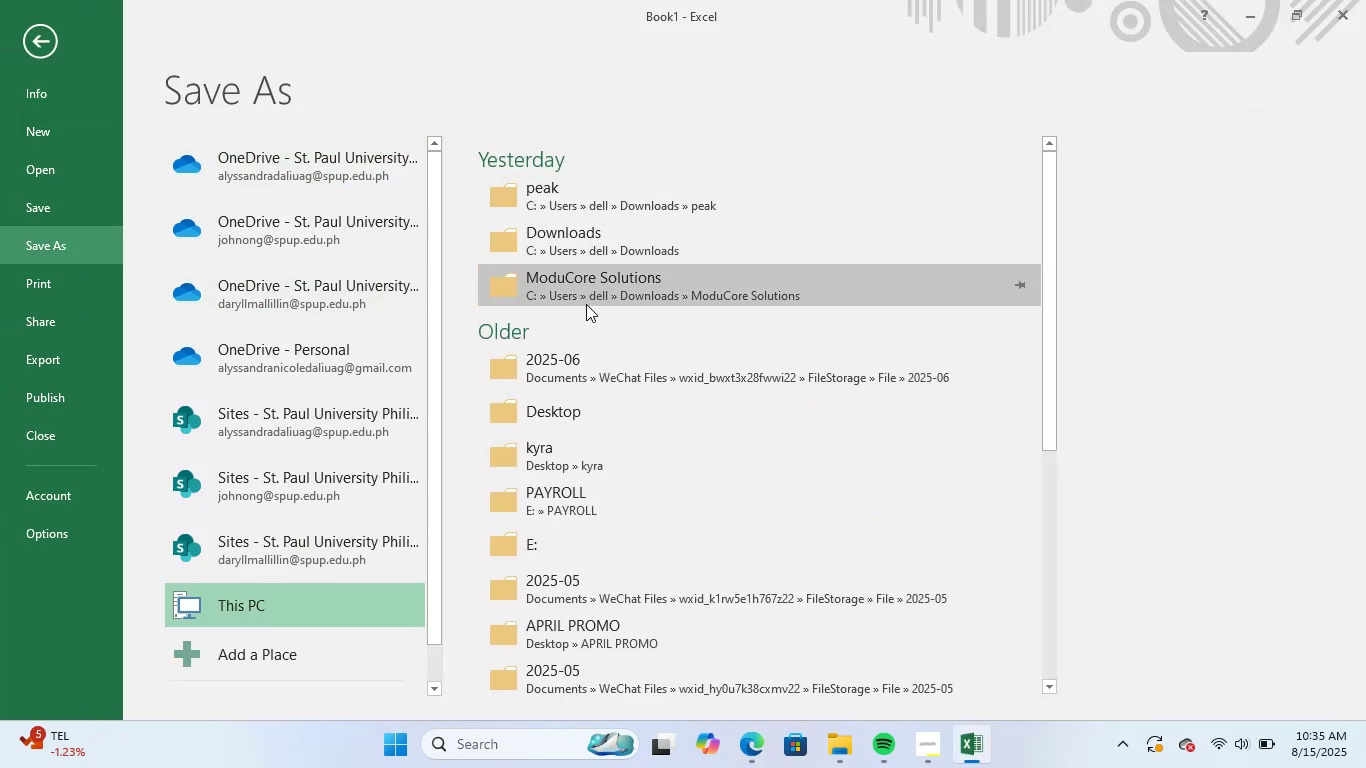 
left_click([612, 250])
 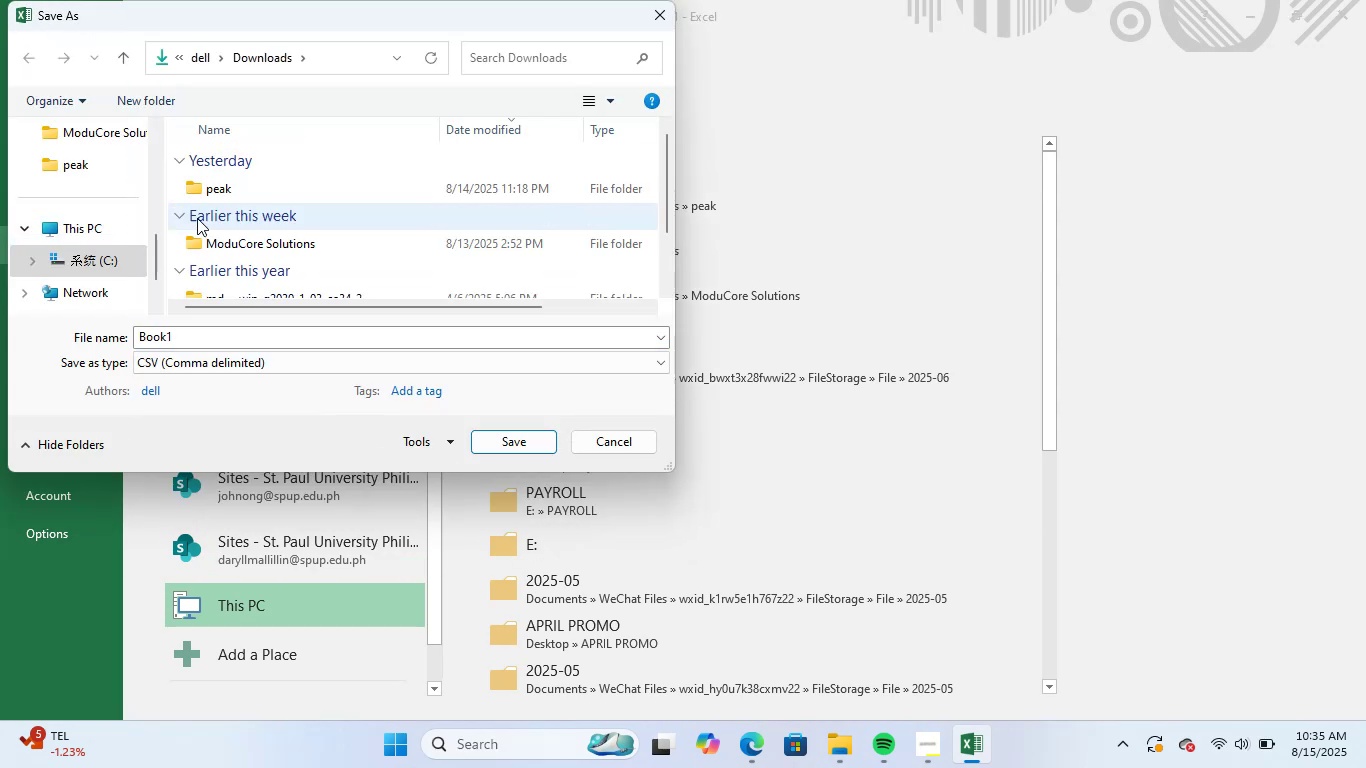 
wait(7.59)
 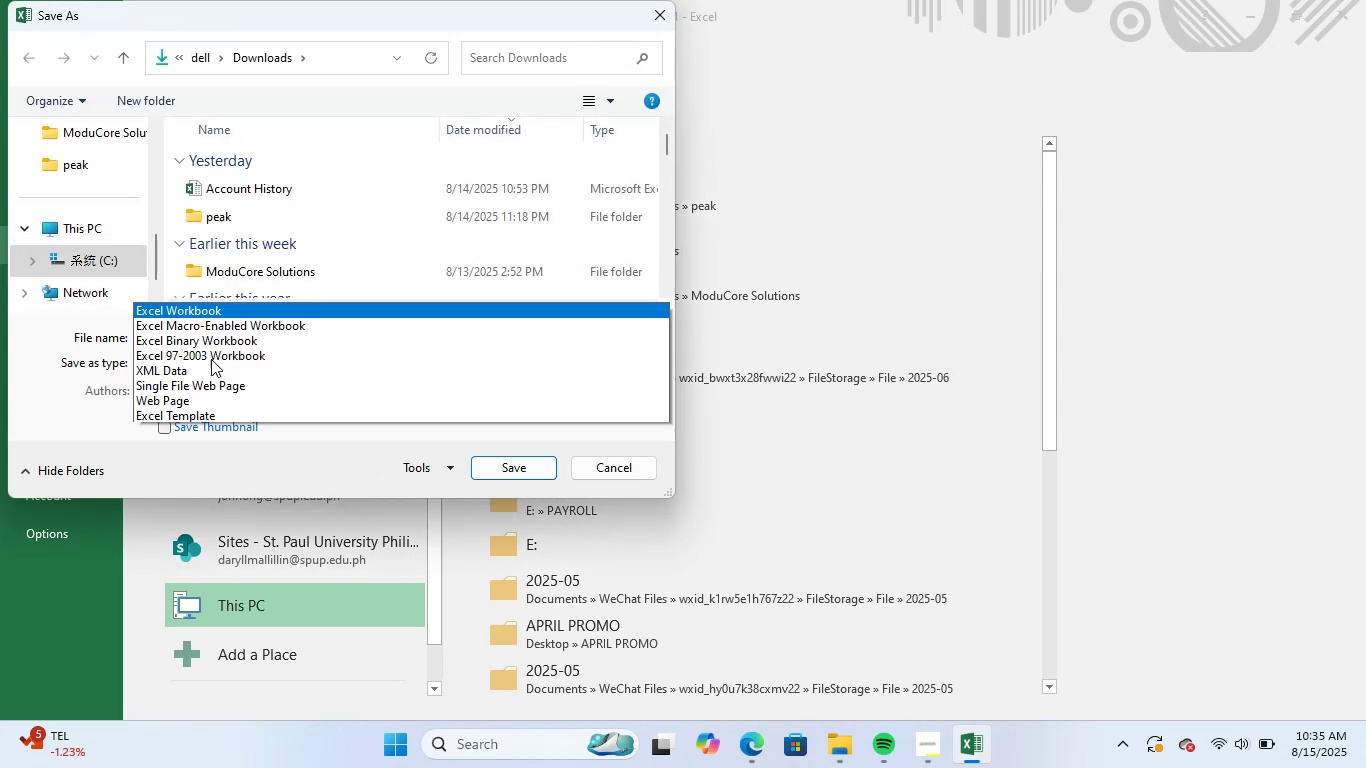 
right_click([382, 174])
 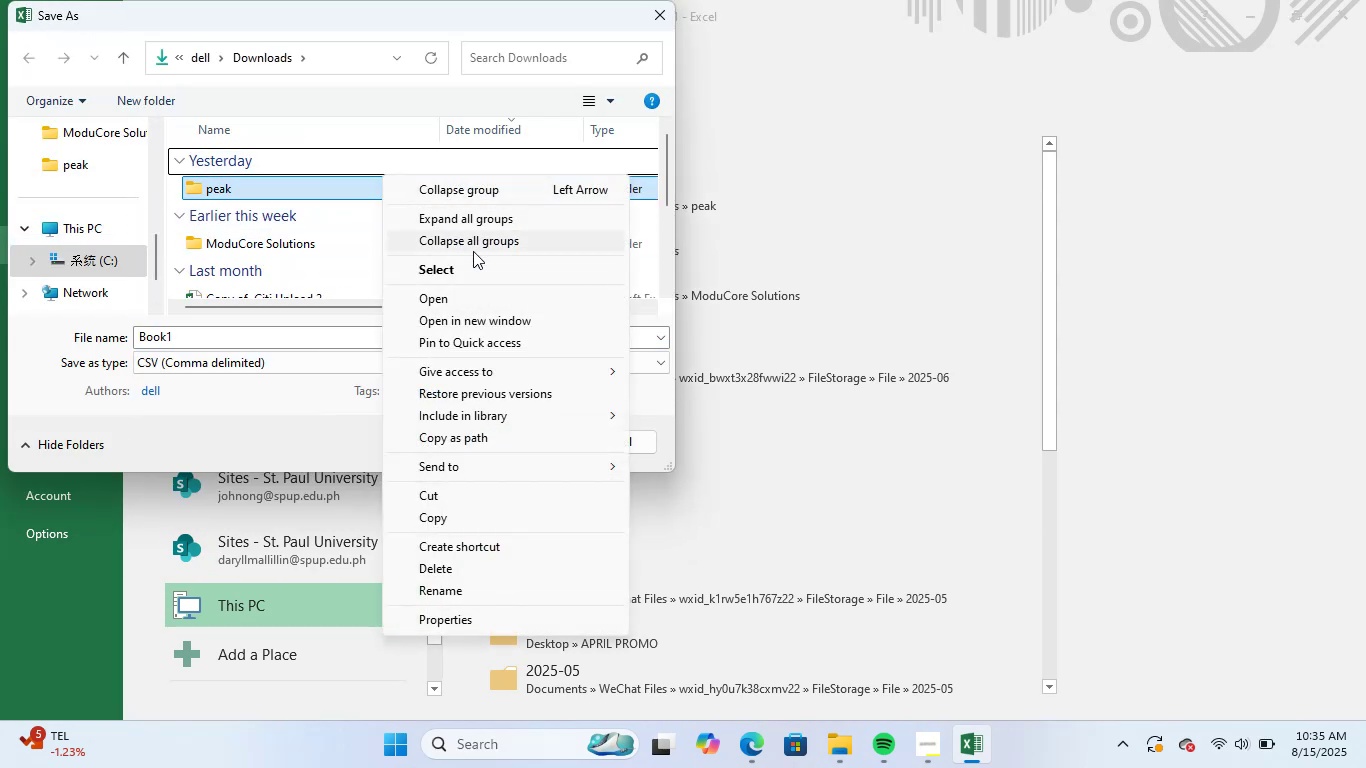 
left_click([331, 90])
 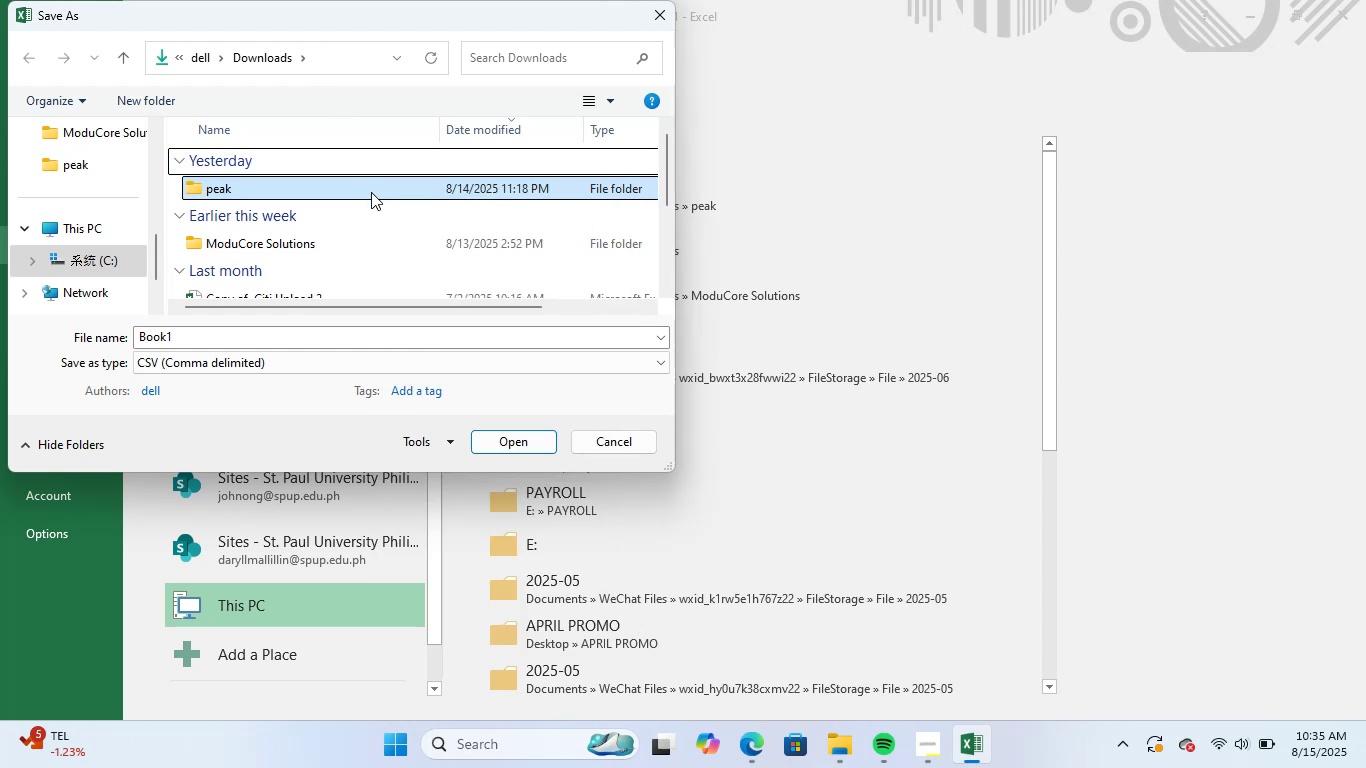 
right_click([371, 193])
 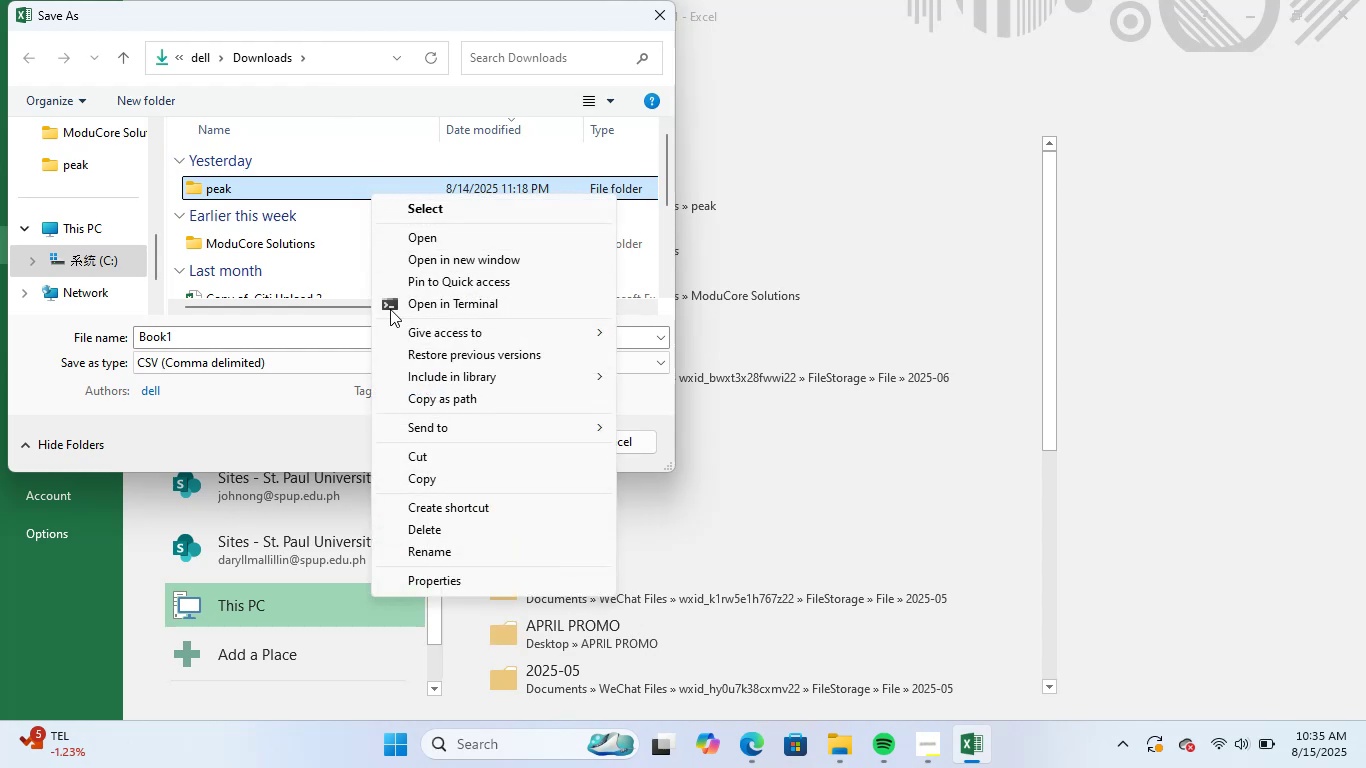 
left_click([317, 232])
 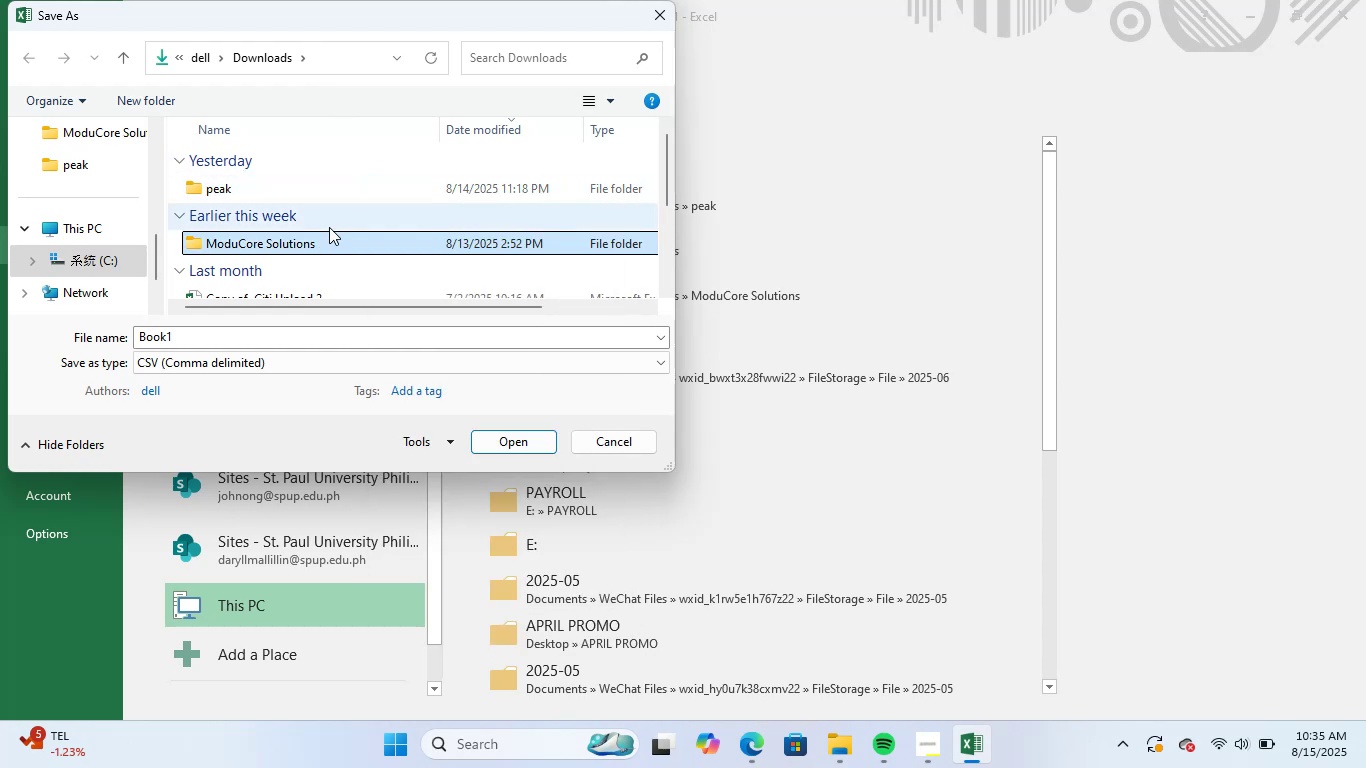 
left_click([329, 227])
 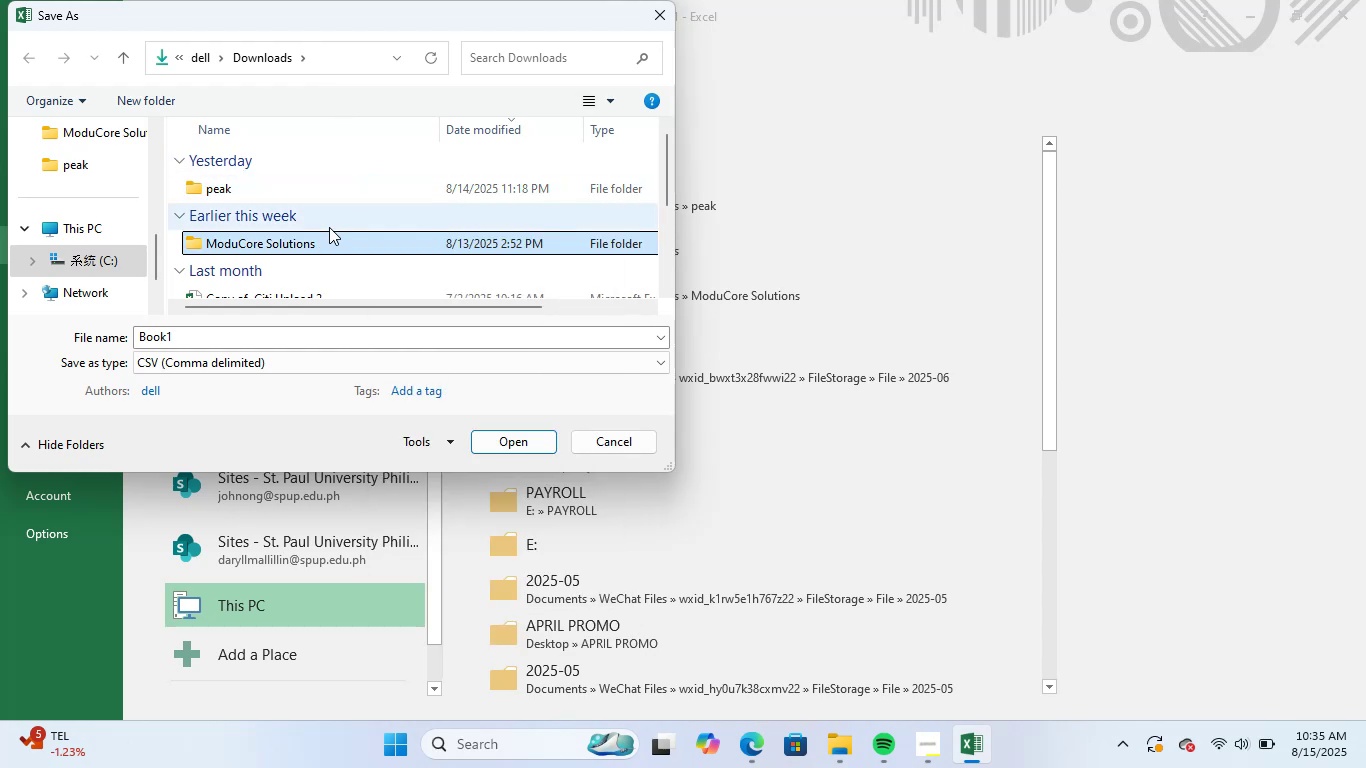 
right_click([329, 227])
 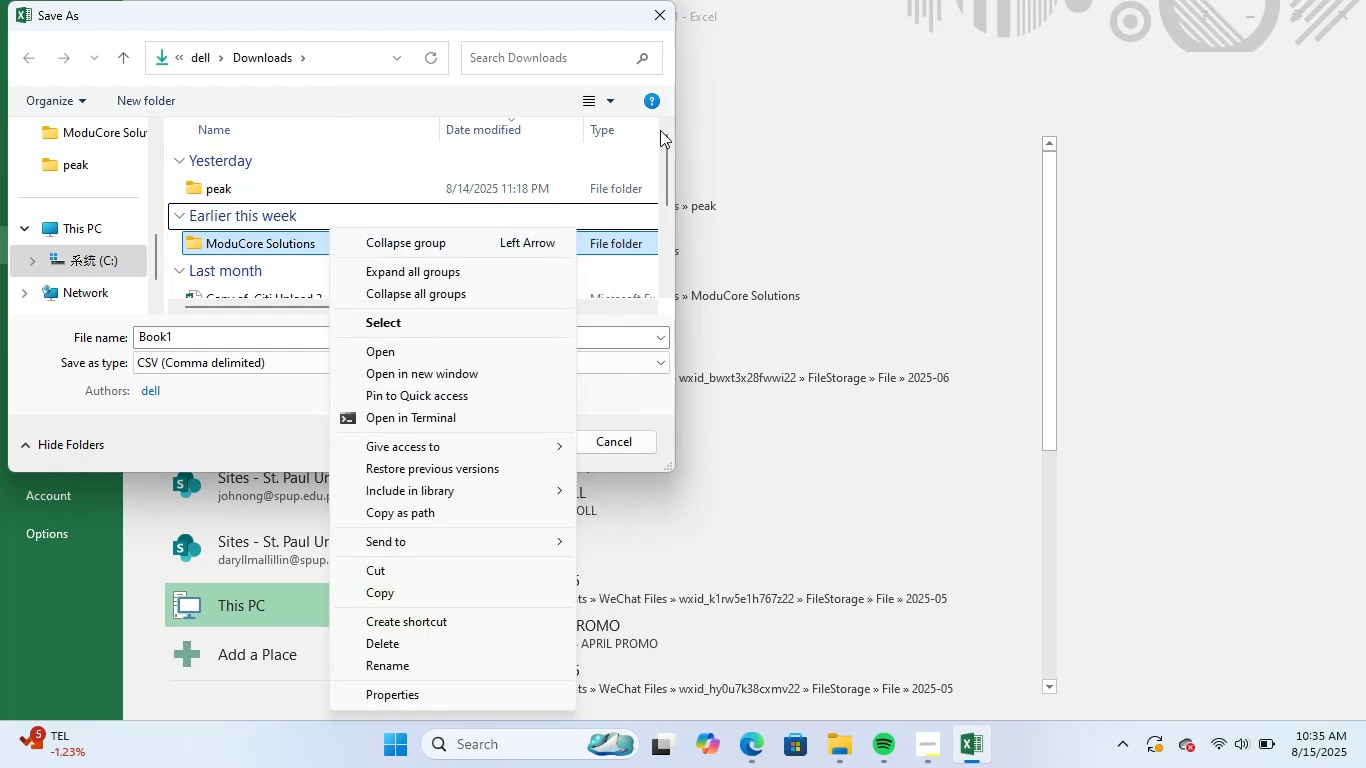 
left_click([340, 135])
 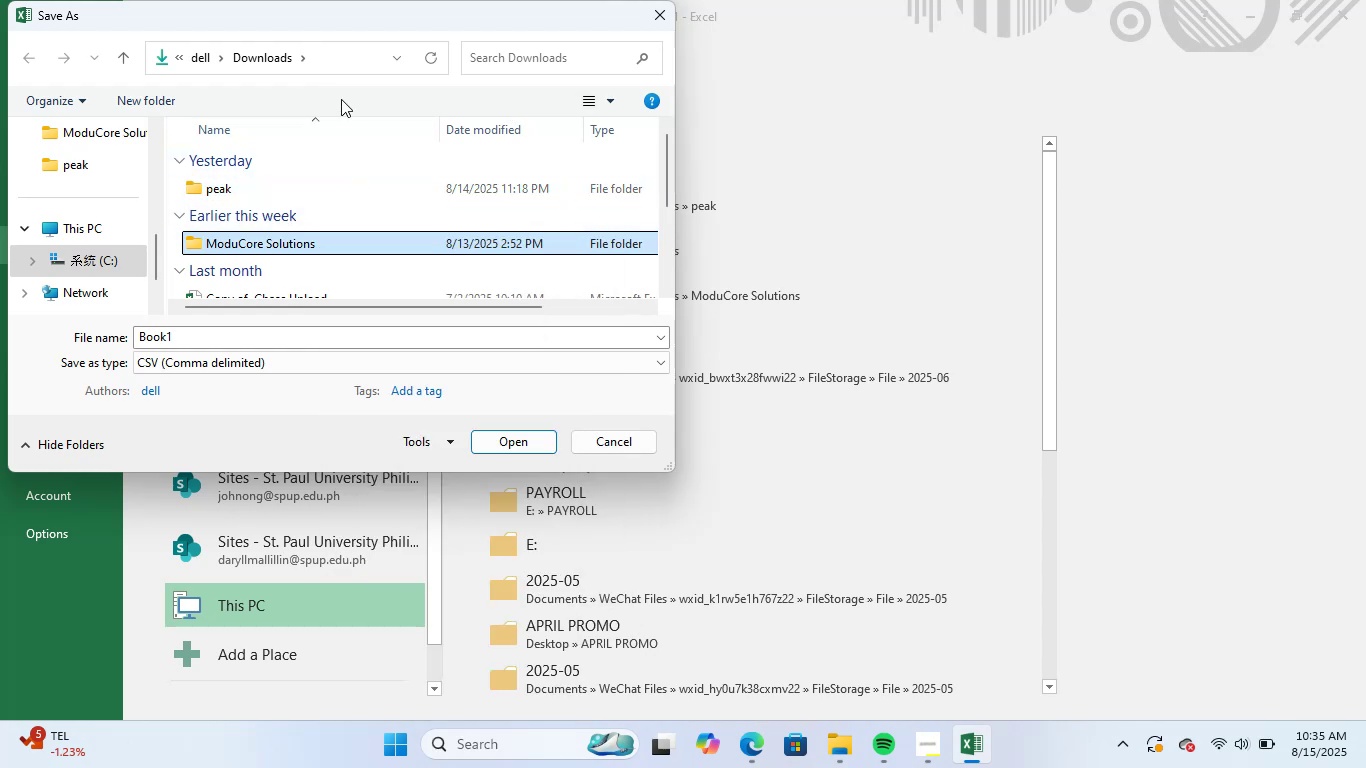 
scroll: coordinate [383, 203], scroll_direction: up, amount: 2.0
 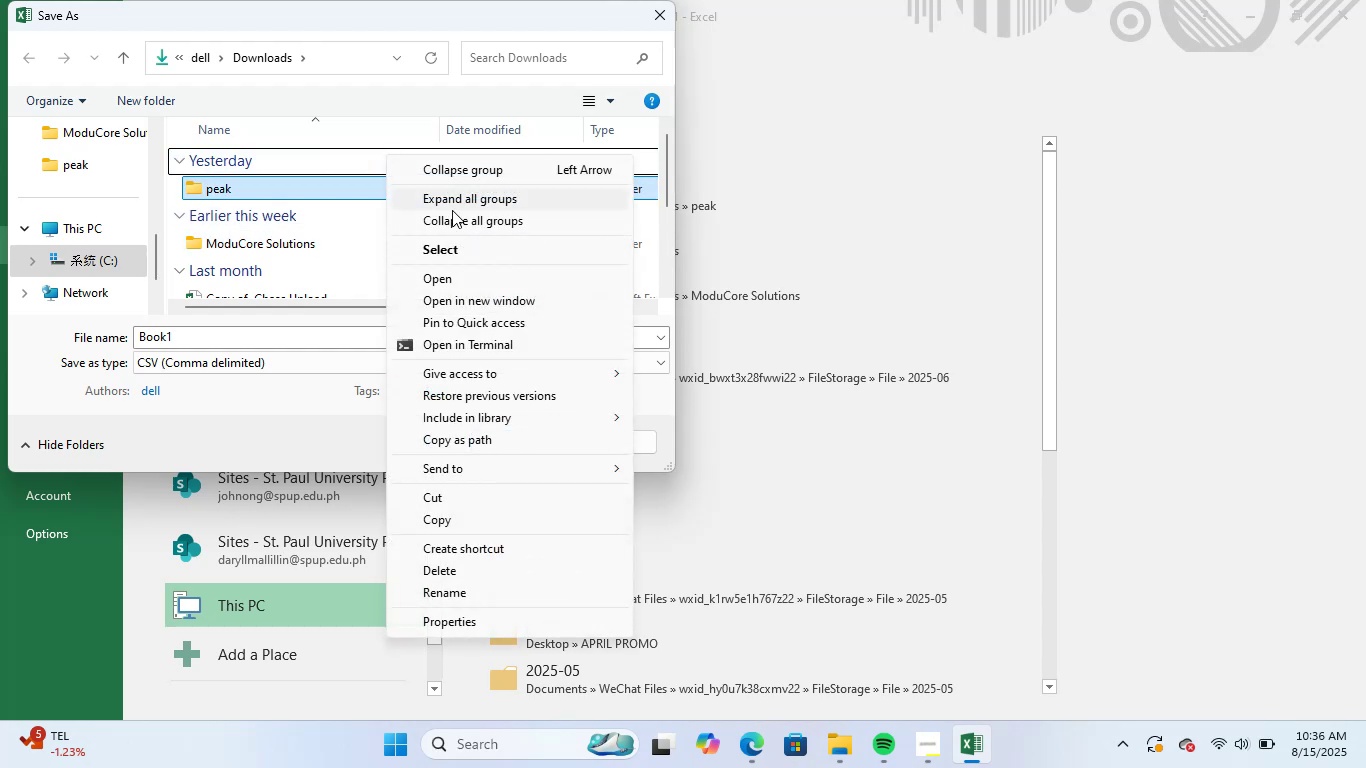 
left_click([762, 161])
 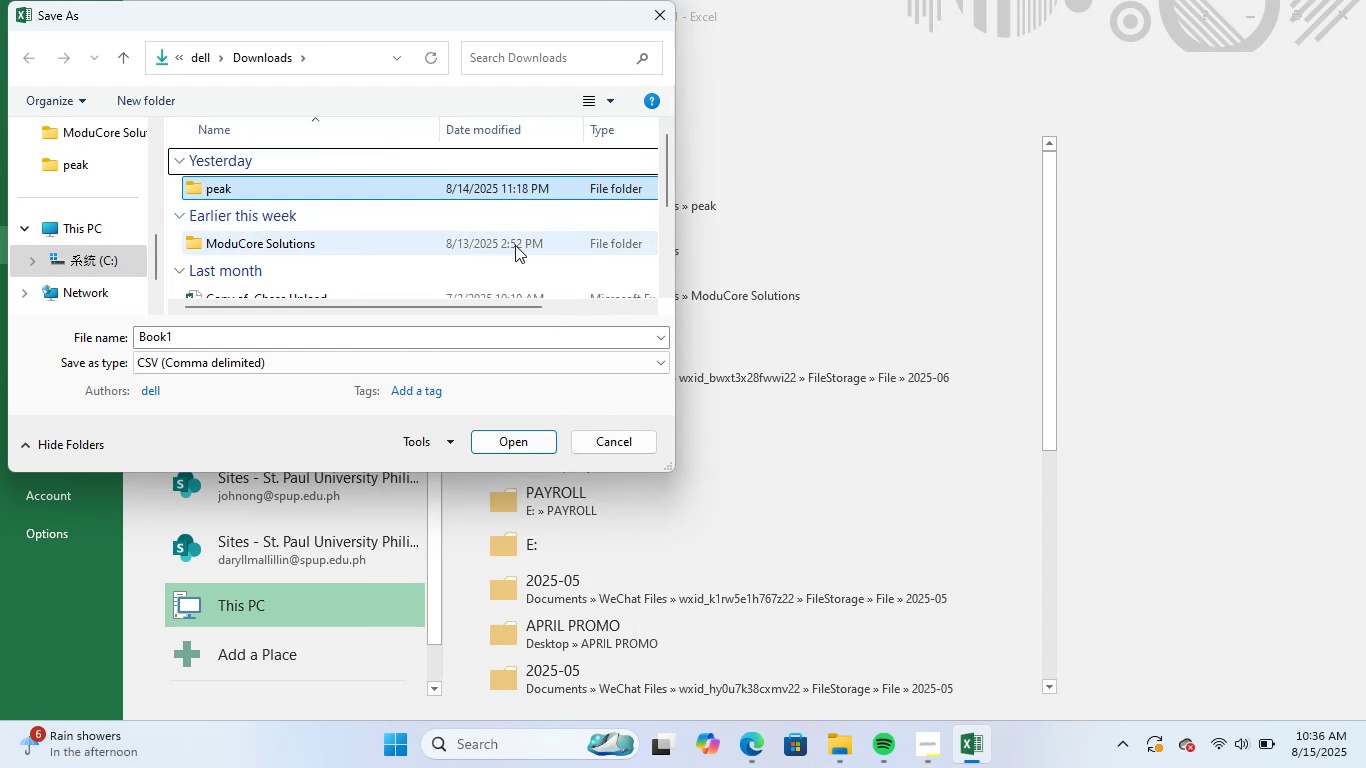 
scroll: coordinate [516, 259], scroll_direction: down, amount: 3.0
 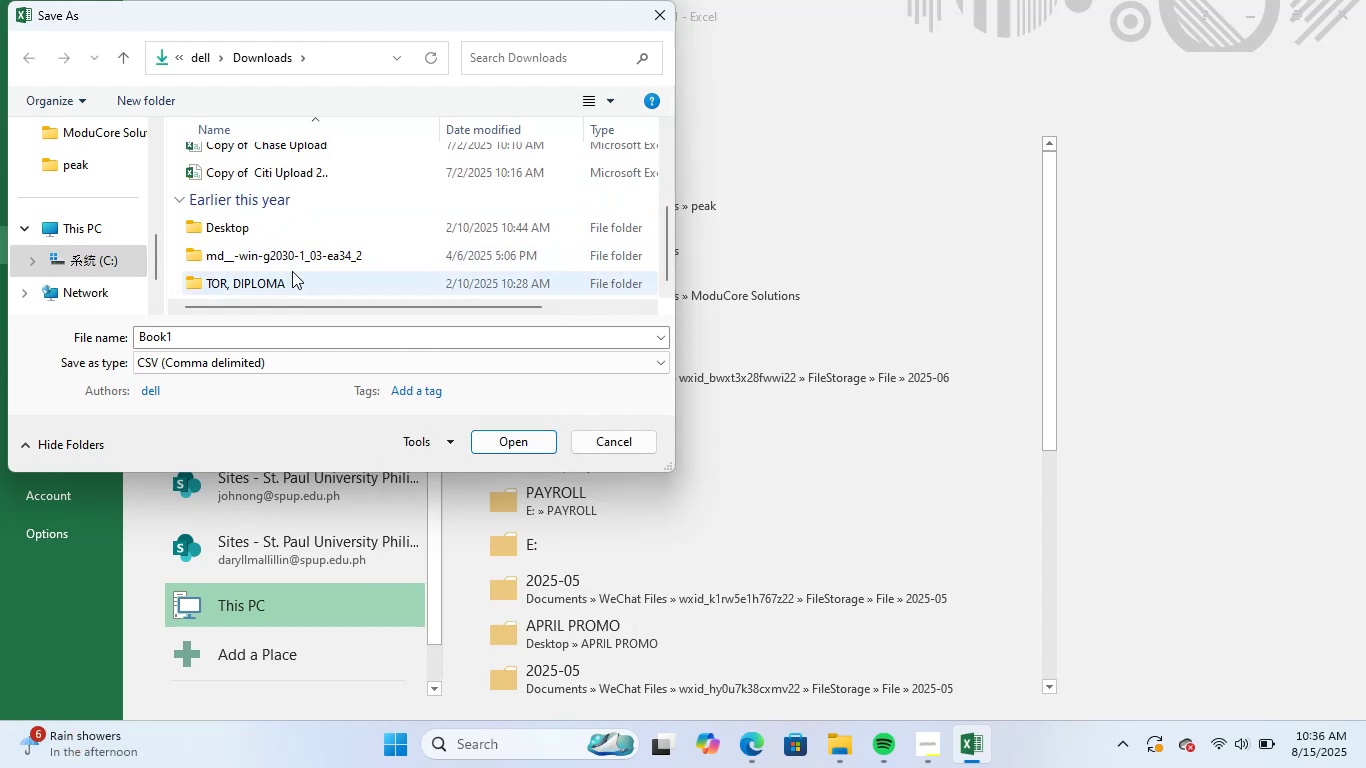 
scroll: coordinate [291, 270], scroll_direction: up, amount: 3.0
 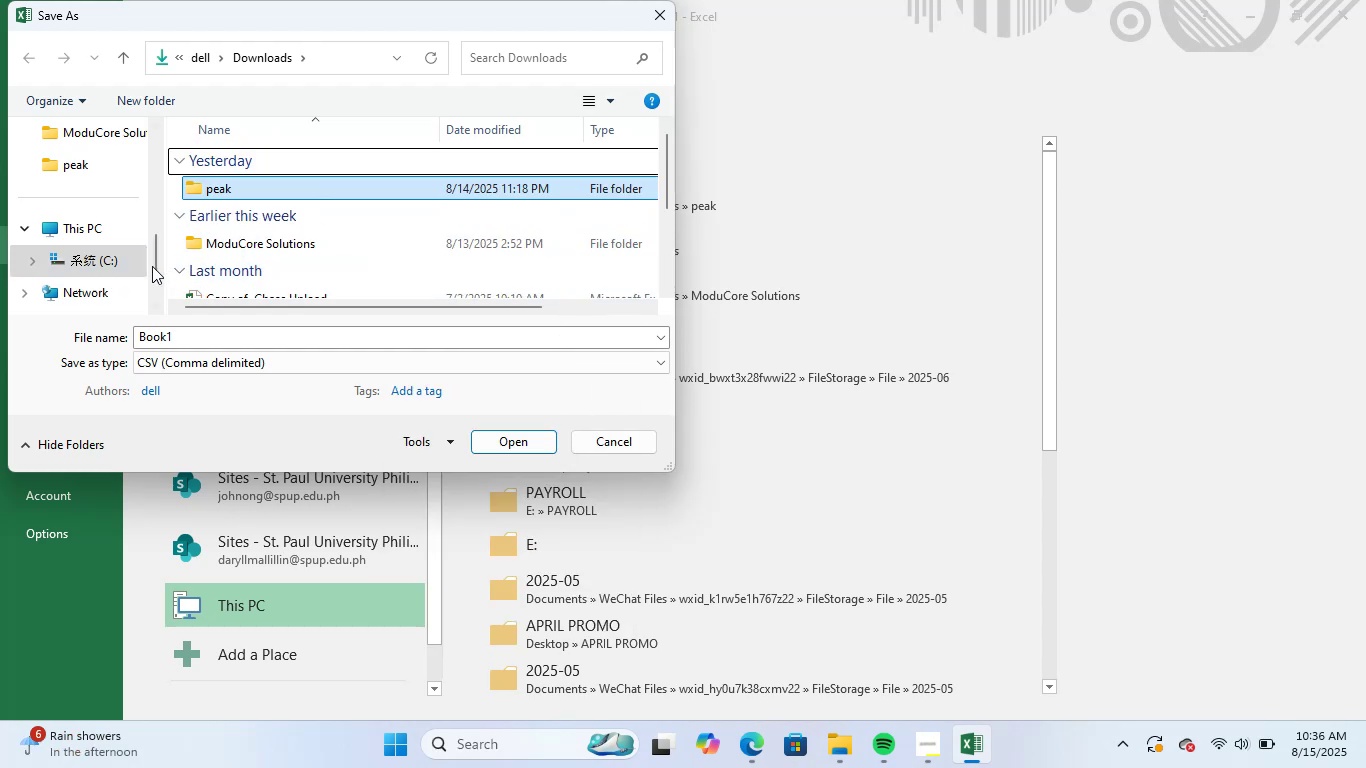 
left_click_drag(start_coordinate=[152, 264], to_coordinate=[154, 97])
 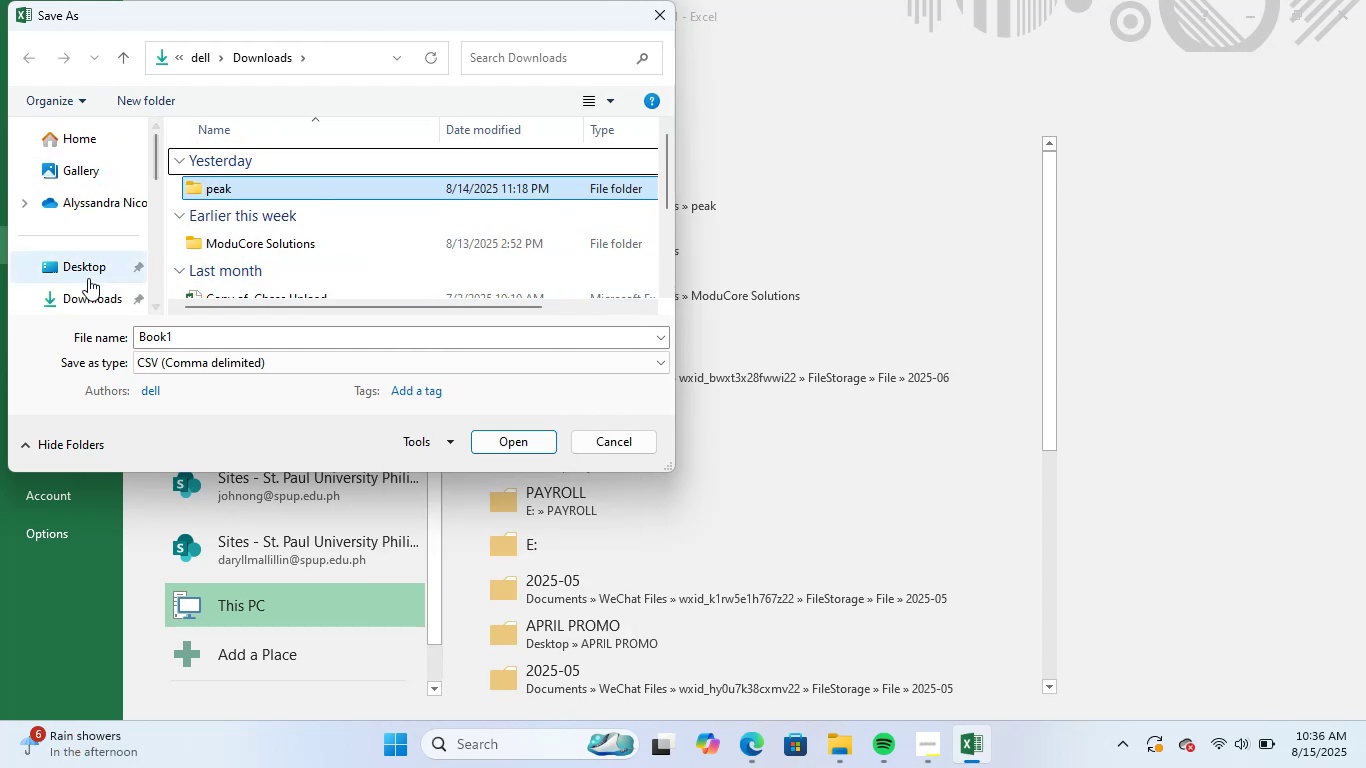 
left_click([87, 287])
 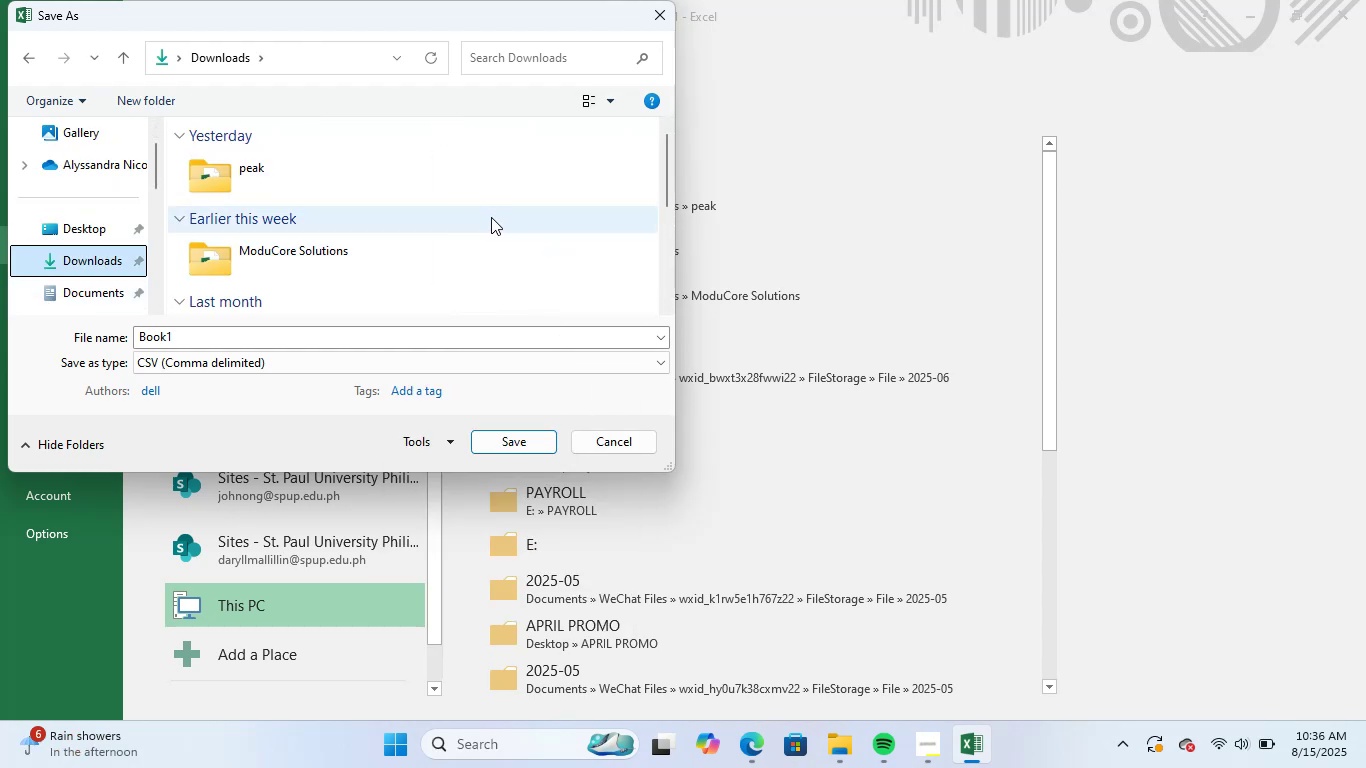 
right_click([518, 194])
 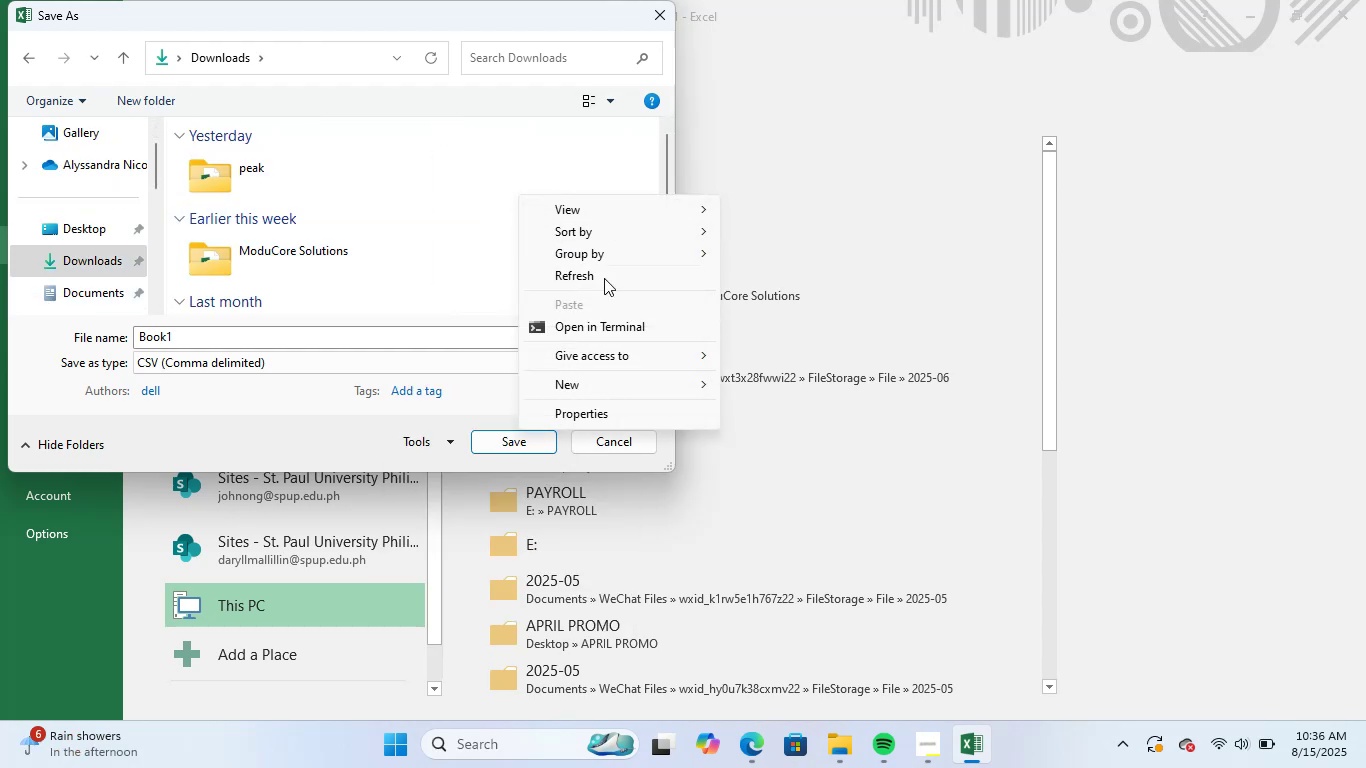 
left_click([574, 387])
 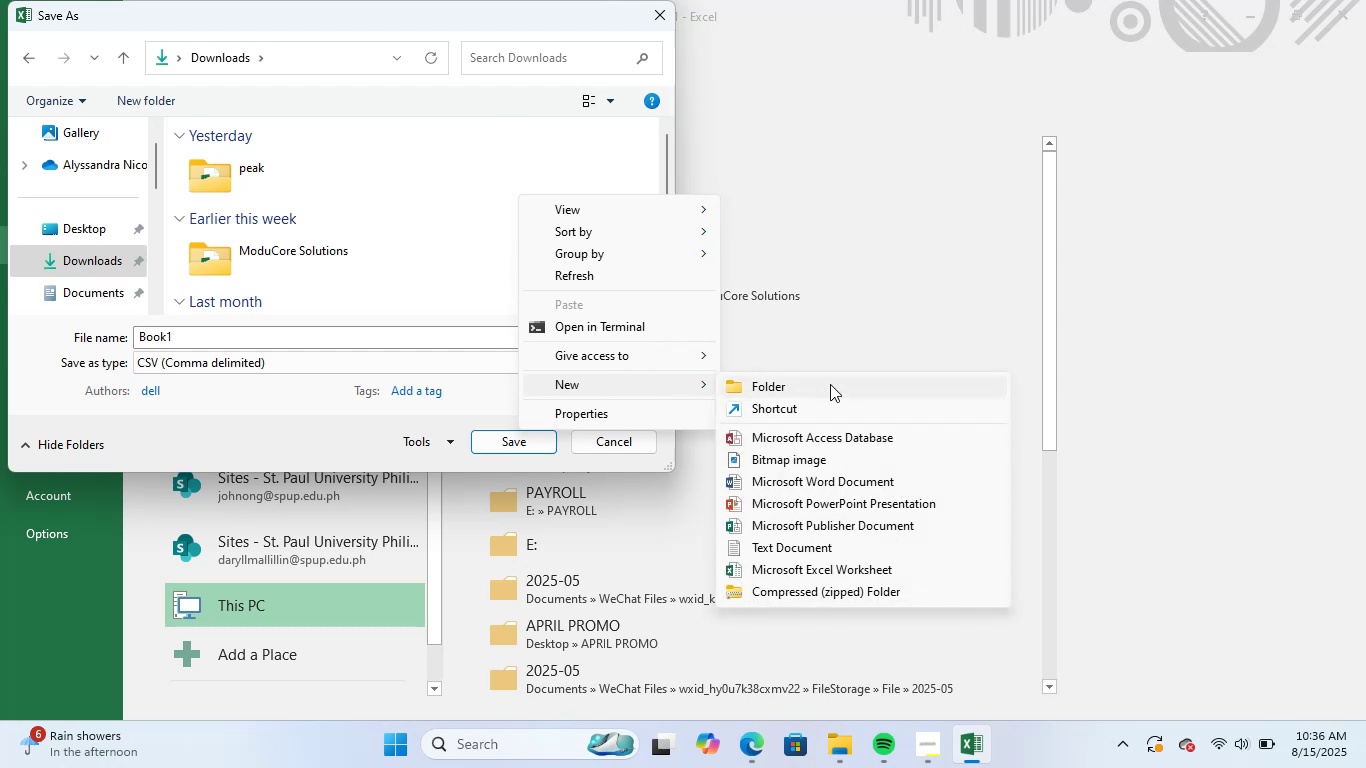 
left_click([829, 387])
 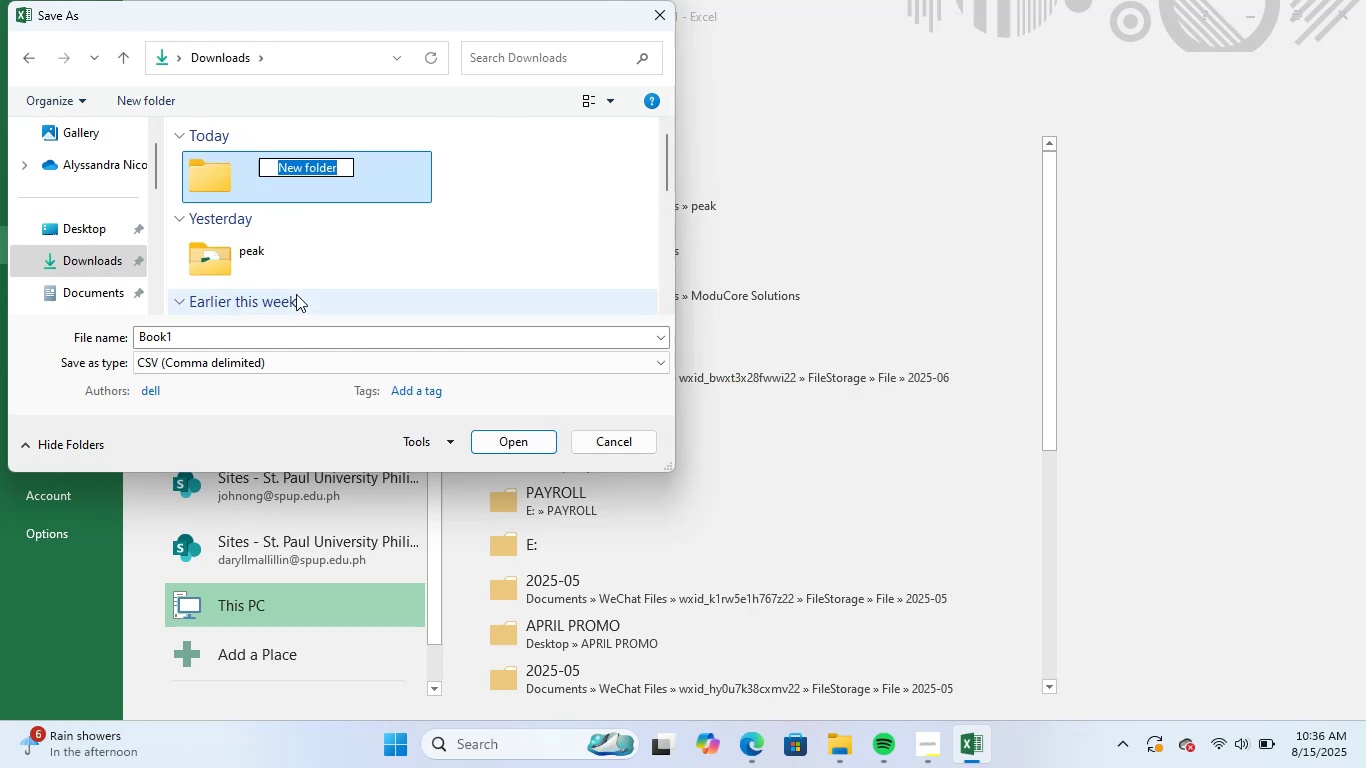 
type(D&B LOg)
key(Backspace)
type(GISTICS)
key(NumpadEnter)
key(NumpadEnter)
 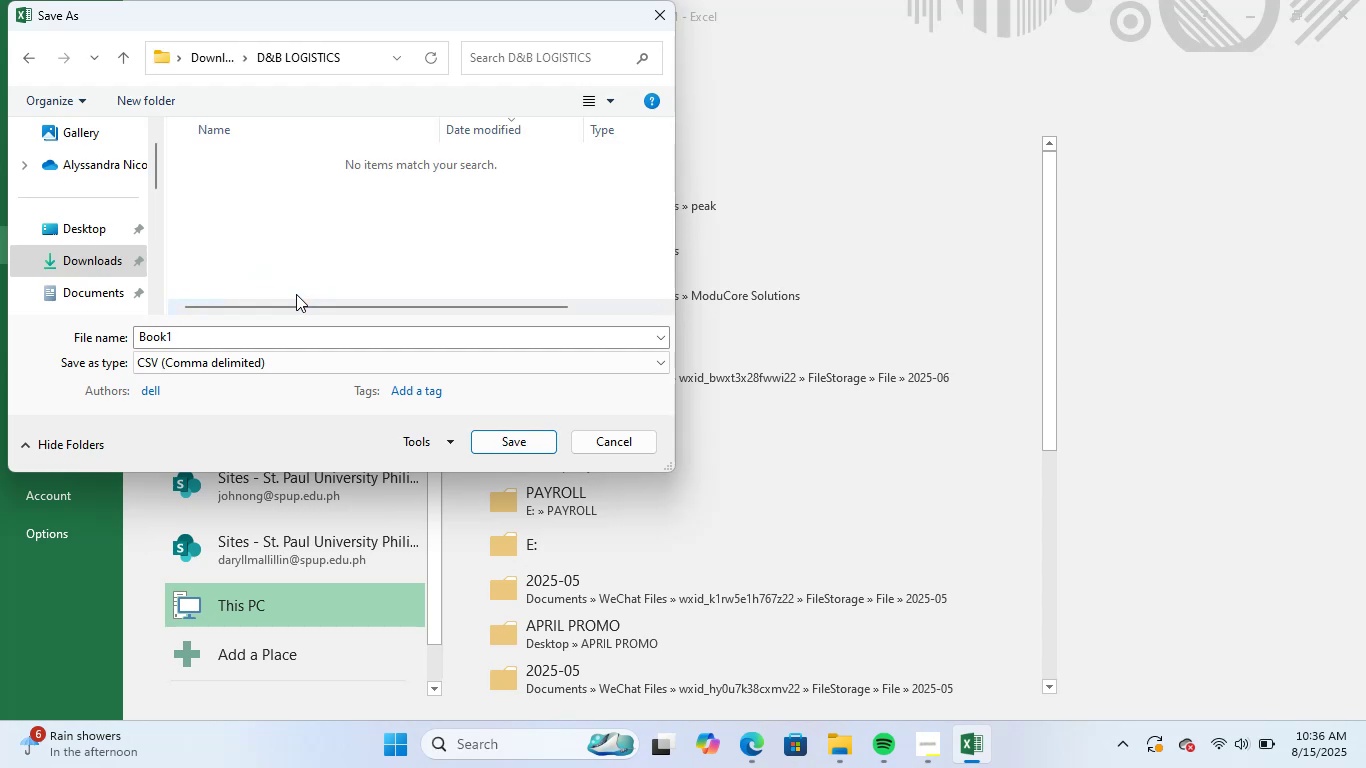 
left_click([200, 338])
 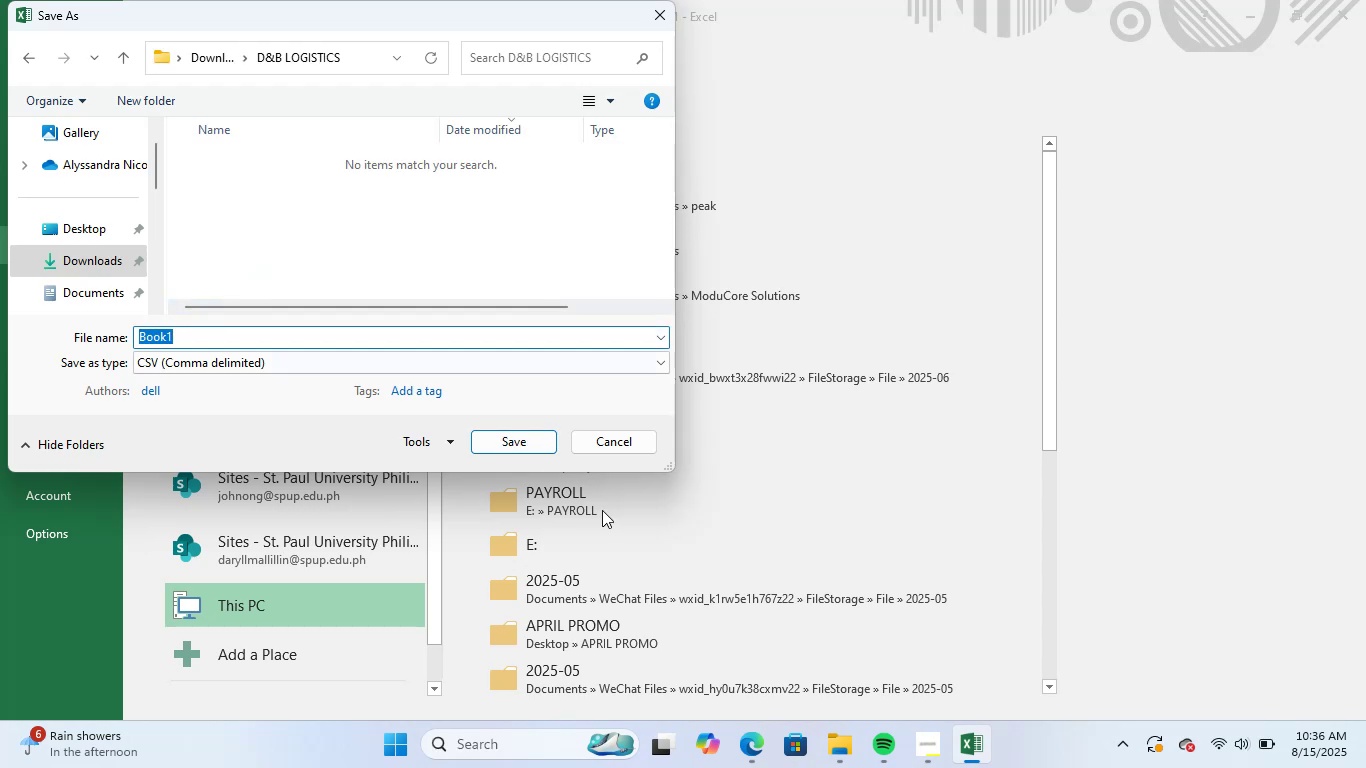 
key(Alt+Tab)
 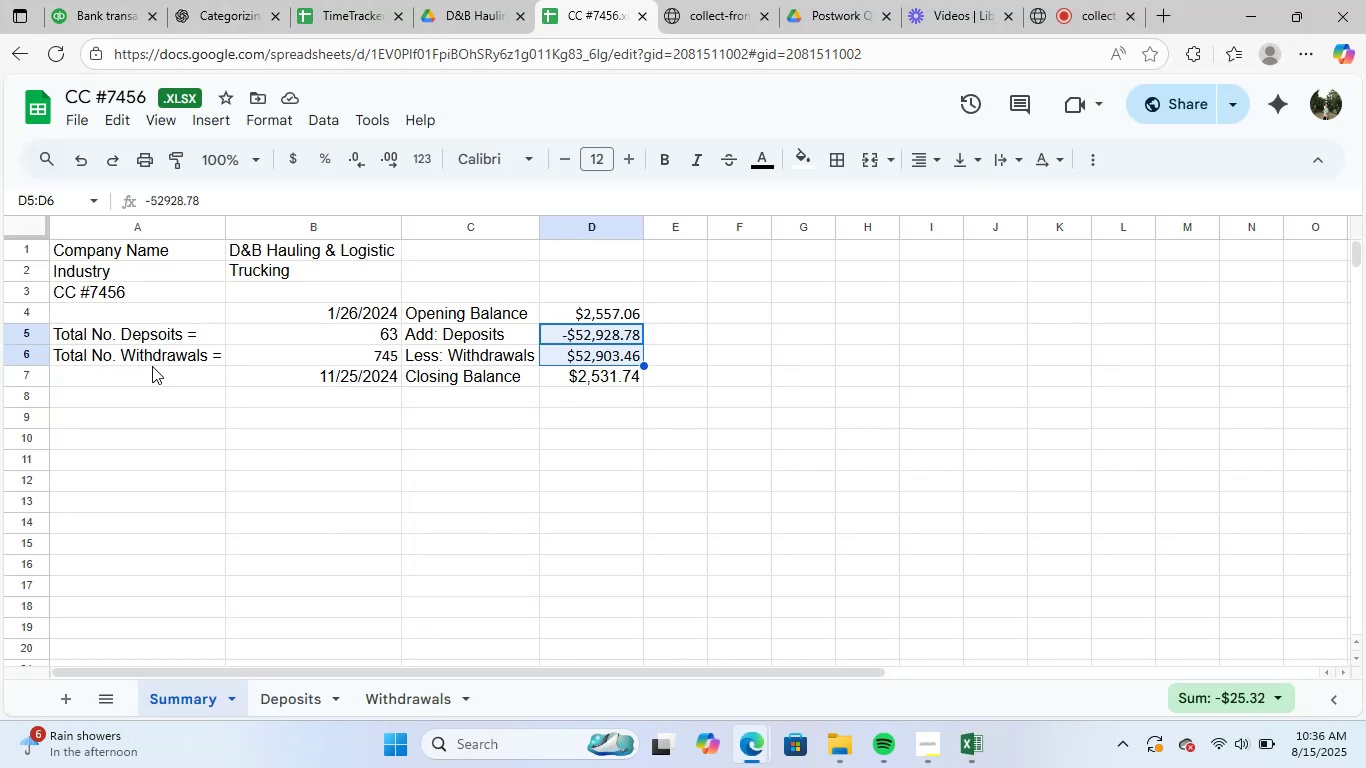 
scroll: coordinate [232, 385], scroll_direction: up, amount: 1.0
 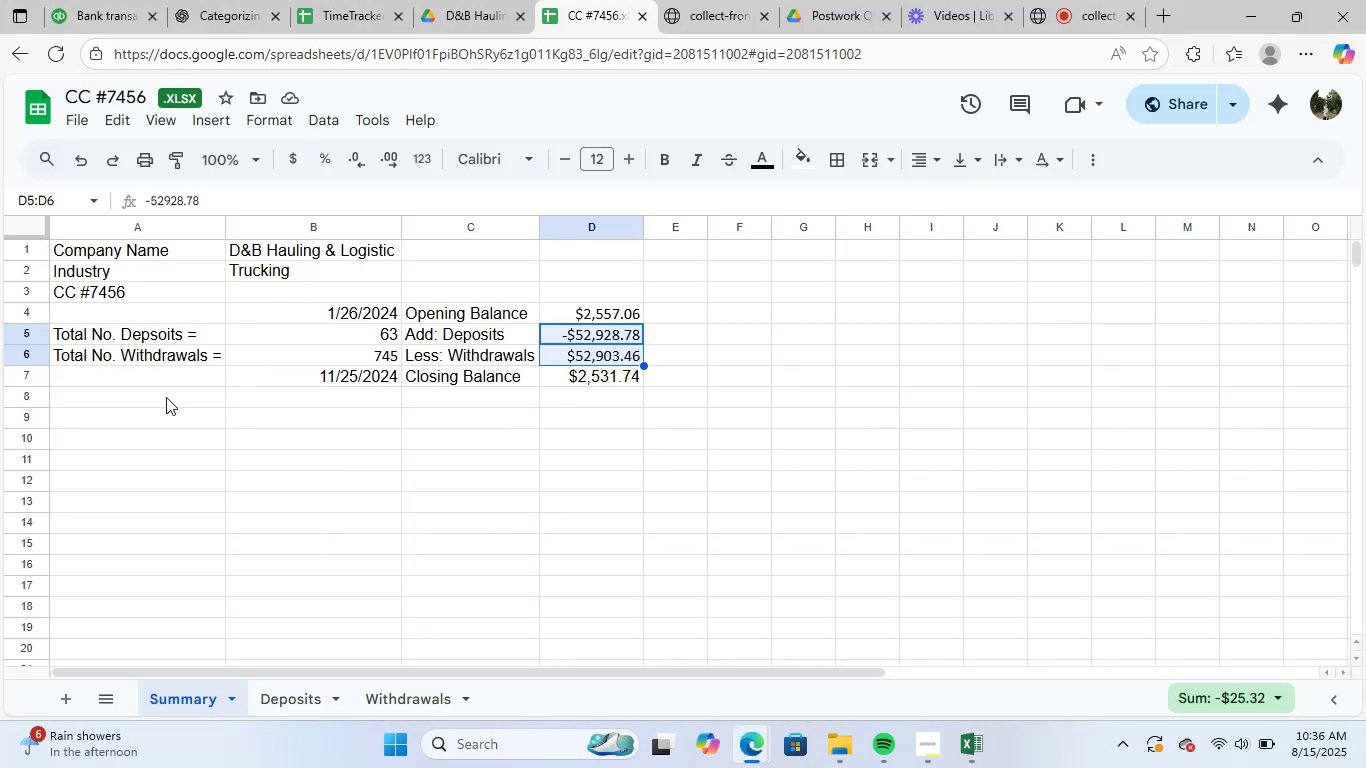 
left_click([149, 290])
 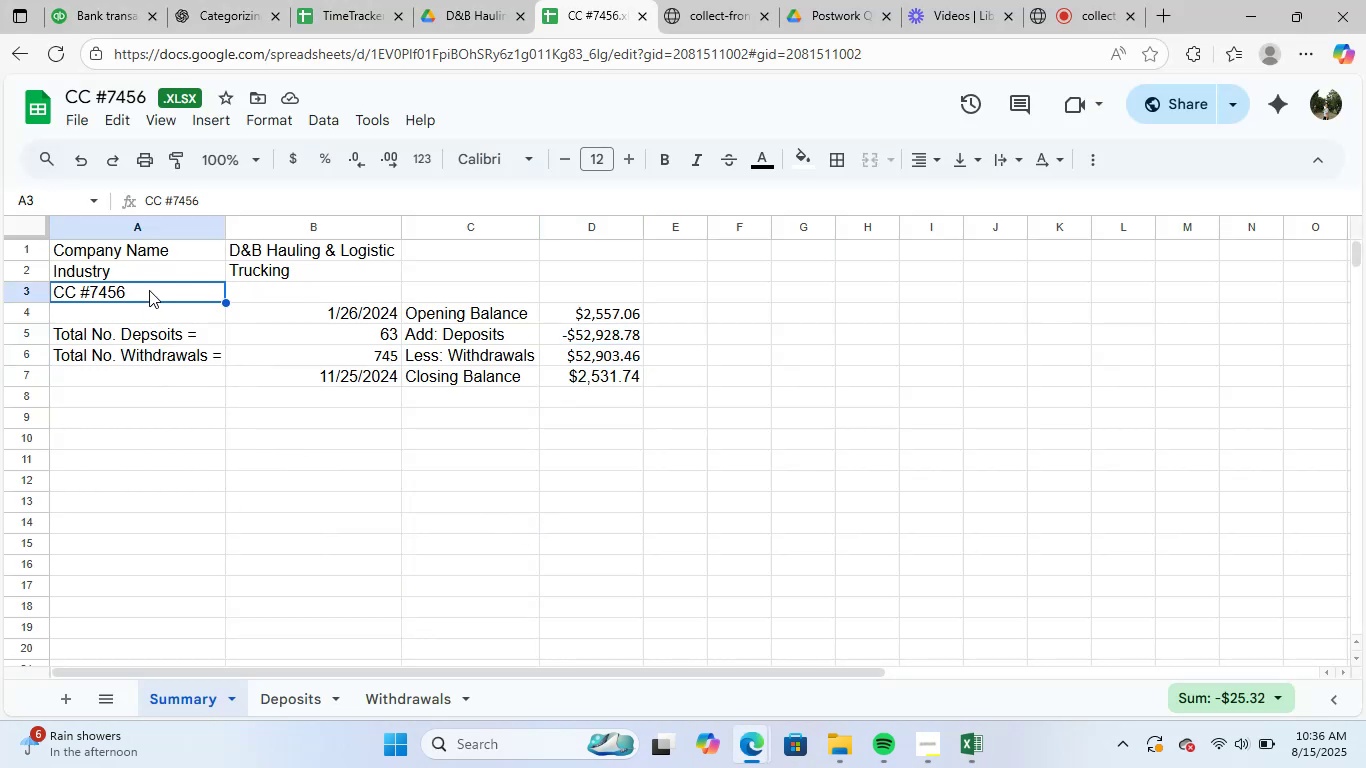 
key(Control+C)
 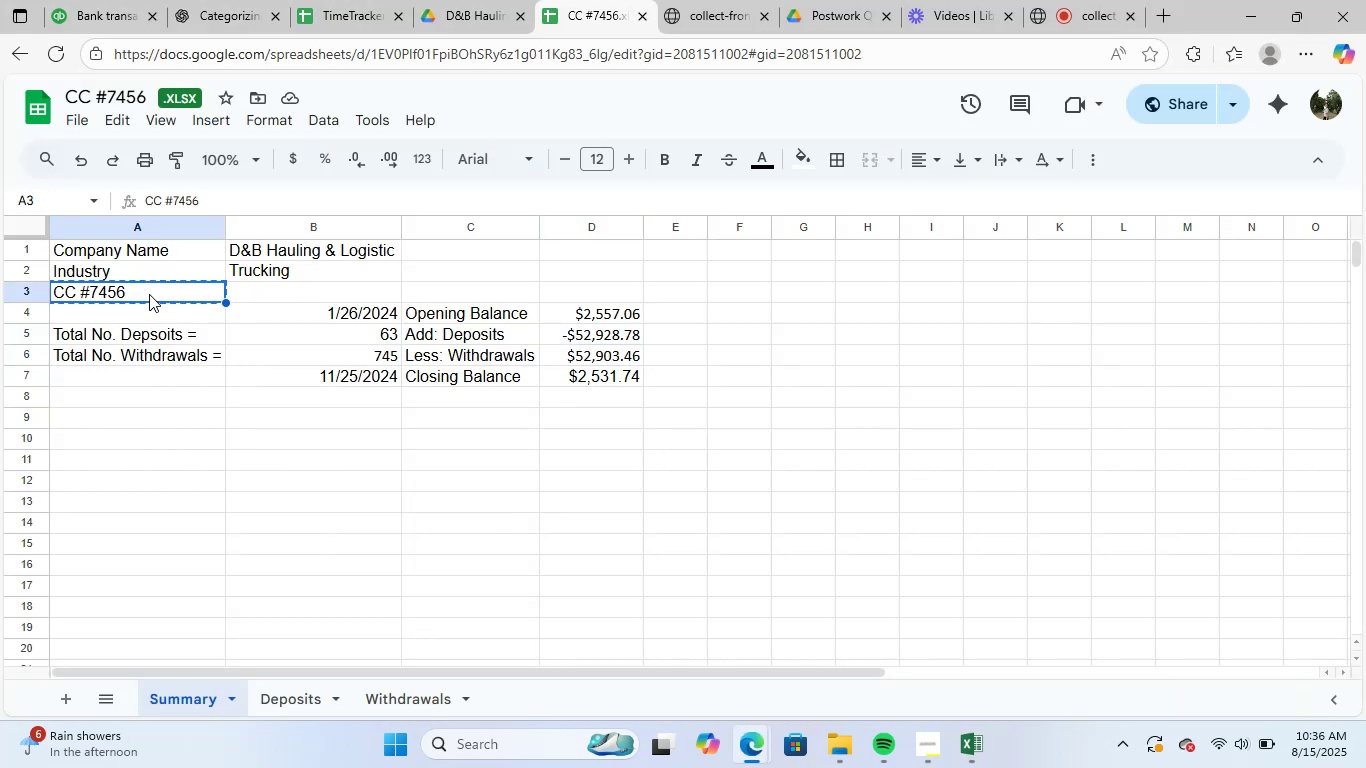 
key(Alt+Tab)
 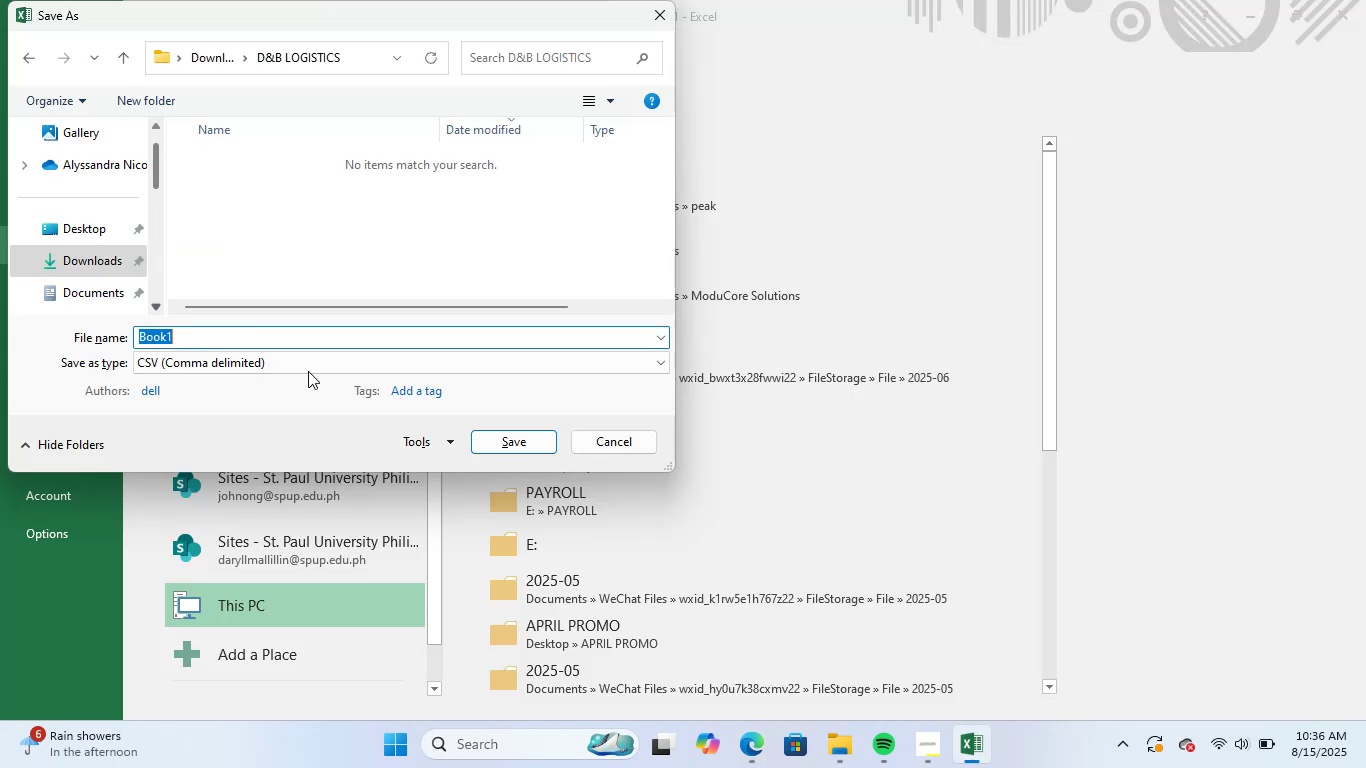 
right_click([240, 340])
 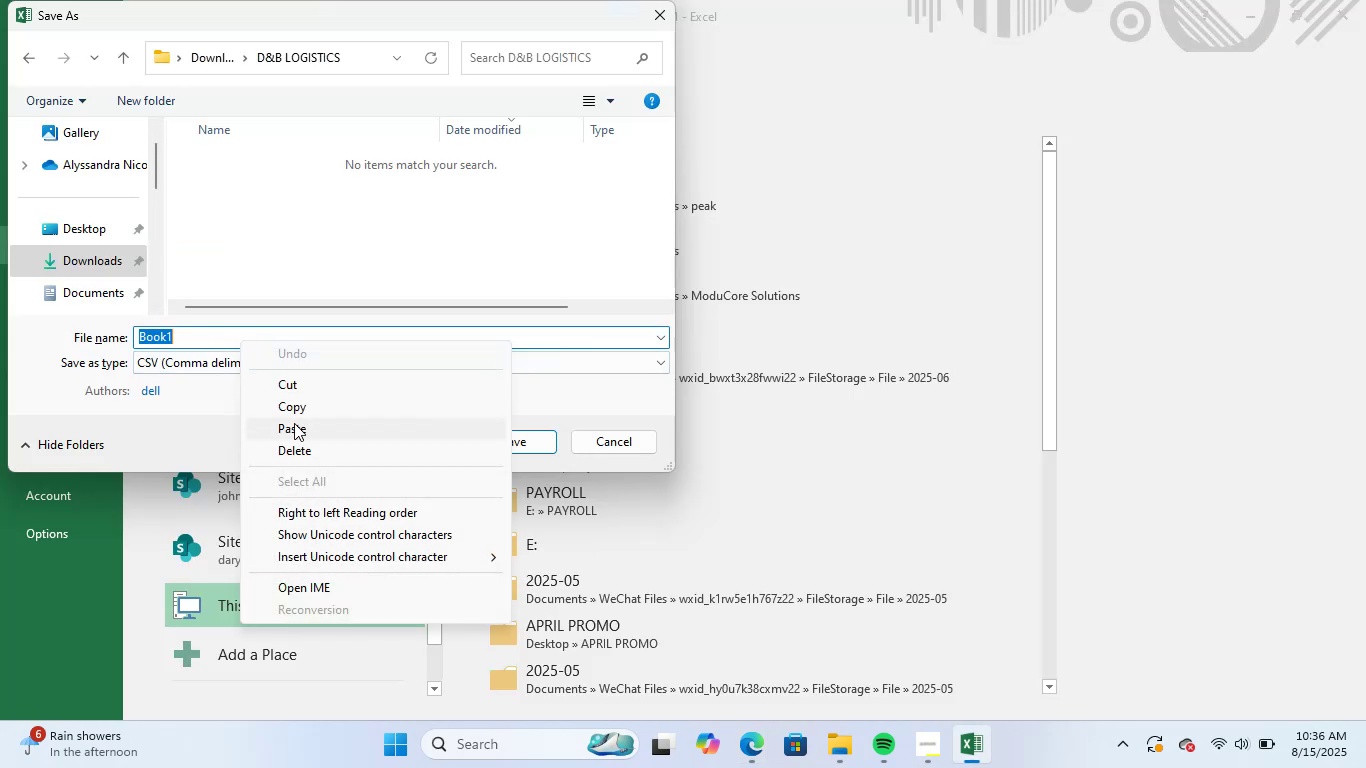 
left_click([292, 433])
 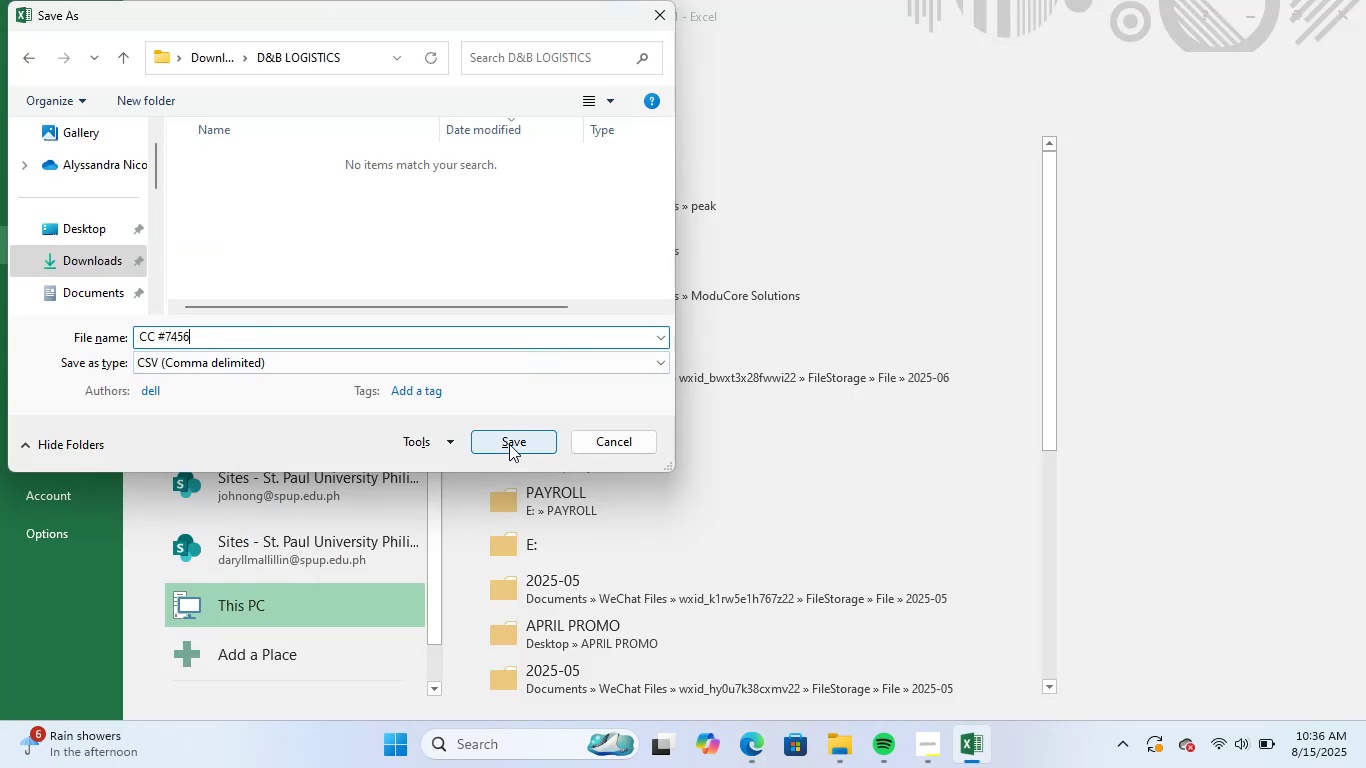 
left_click([509, 444])
 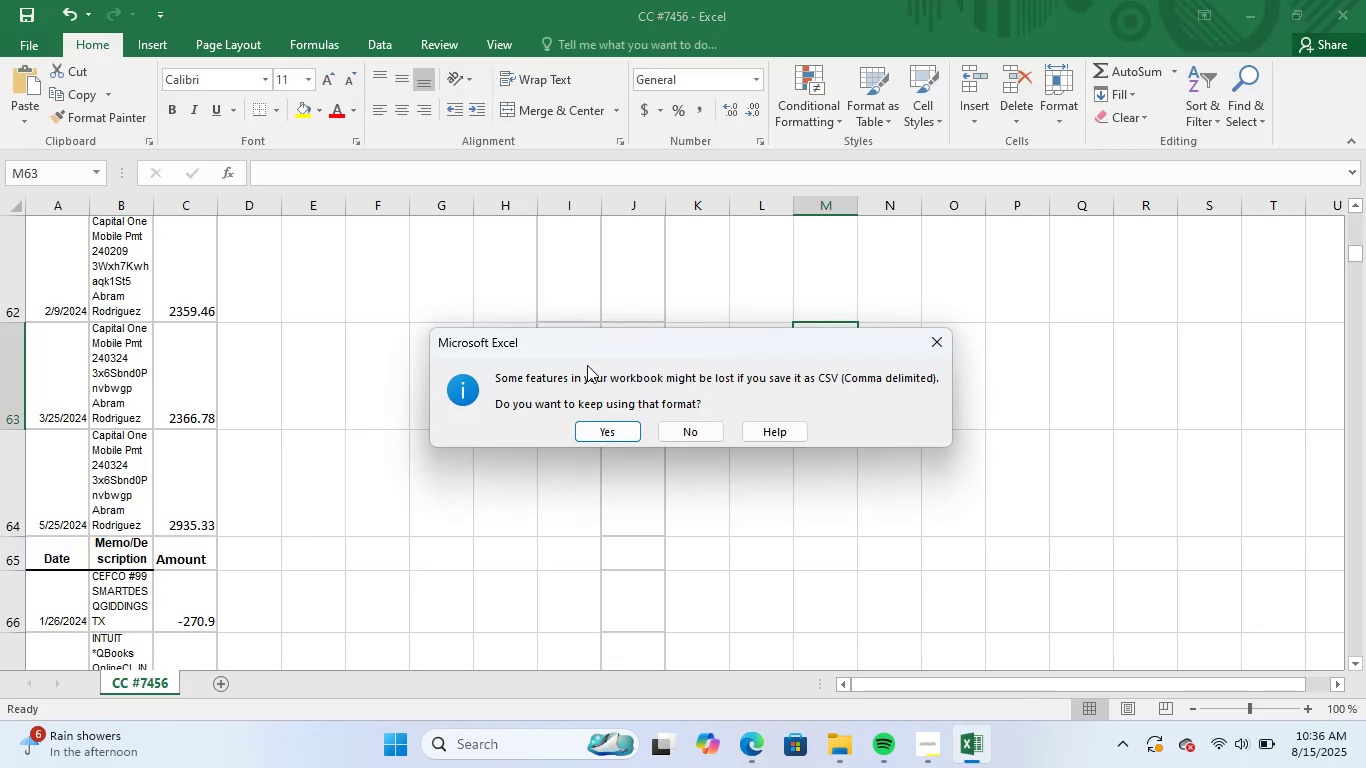 
left_click([613, 430])
 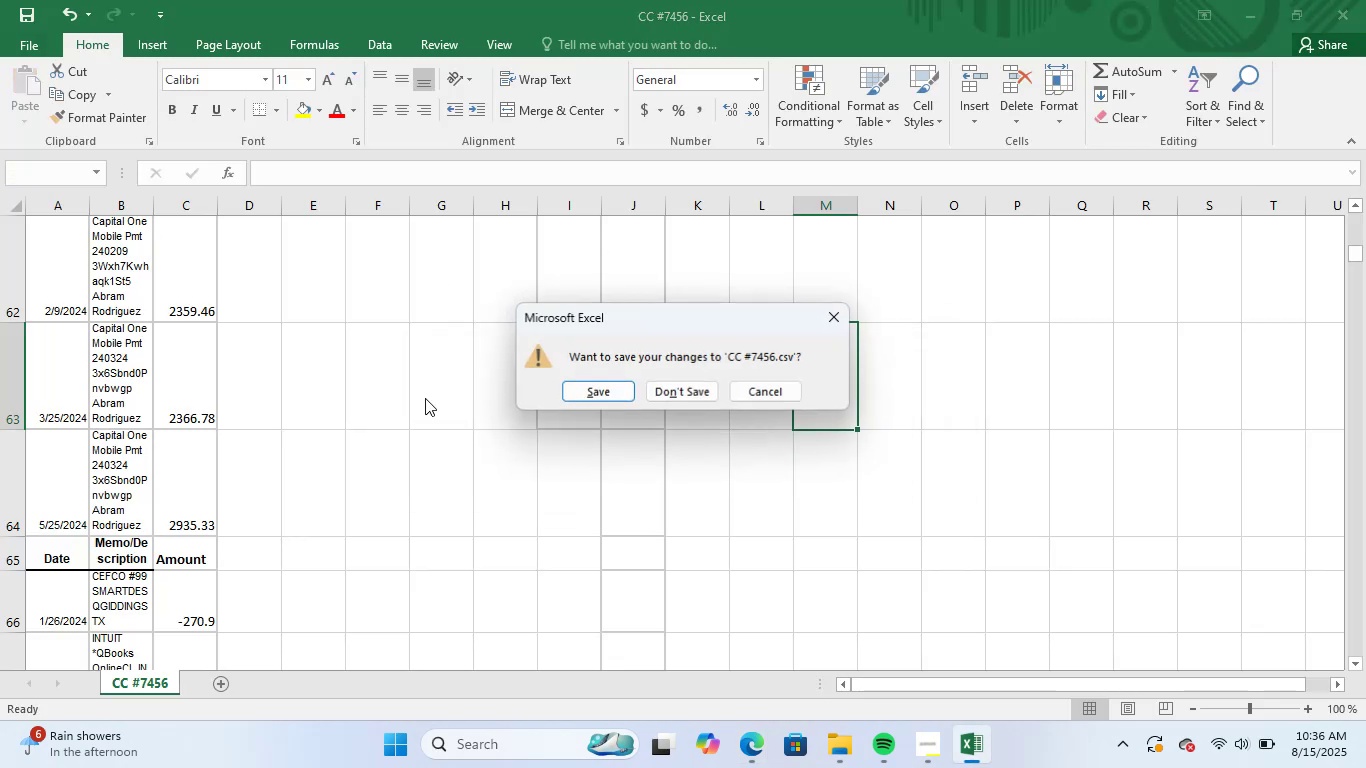 
left_click([614, 396])
 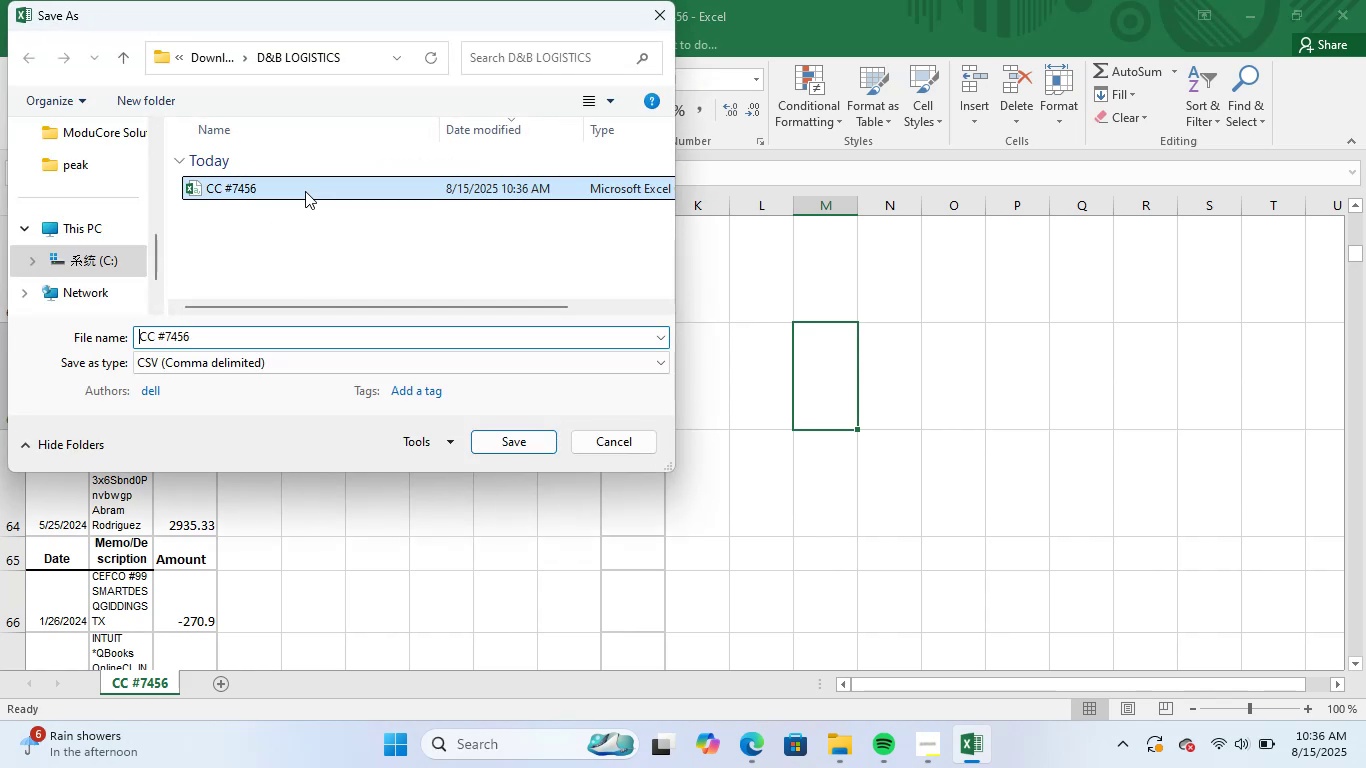 
left_click([501, 440])
 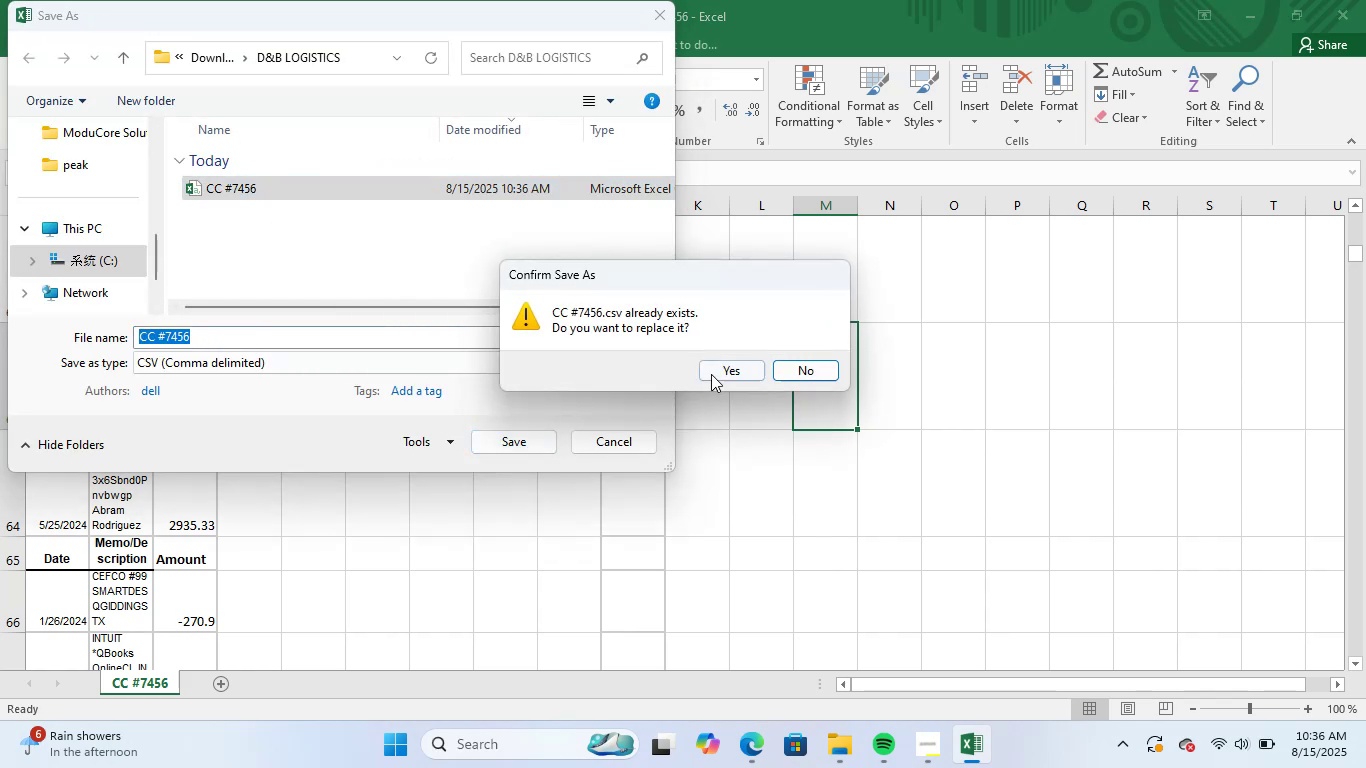 
left_click([718, 370])
 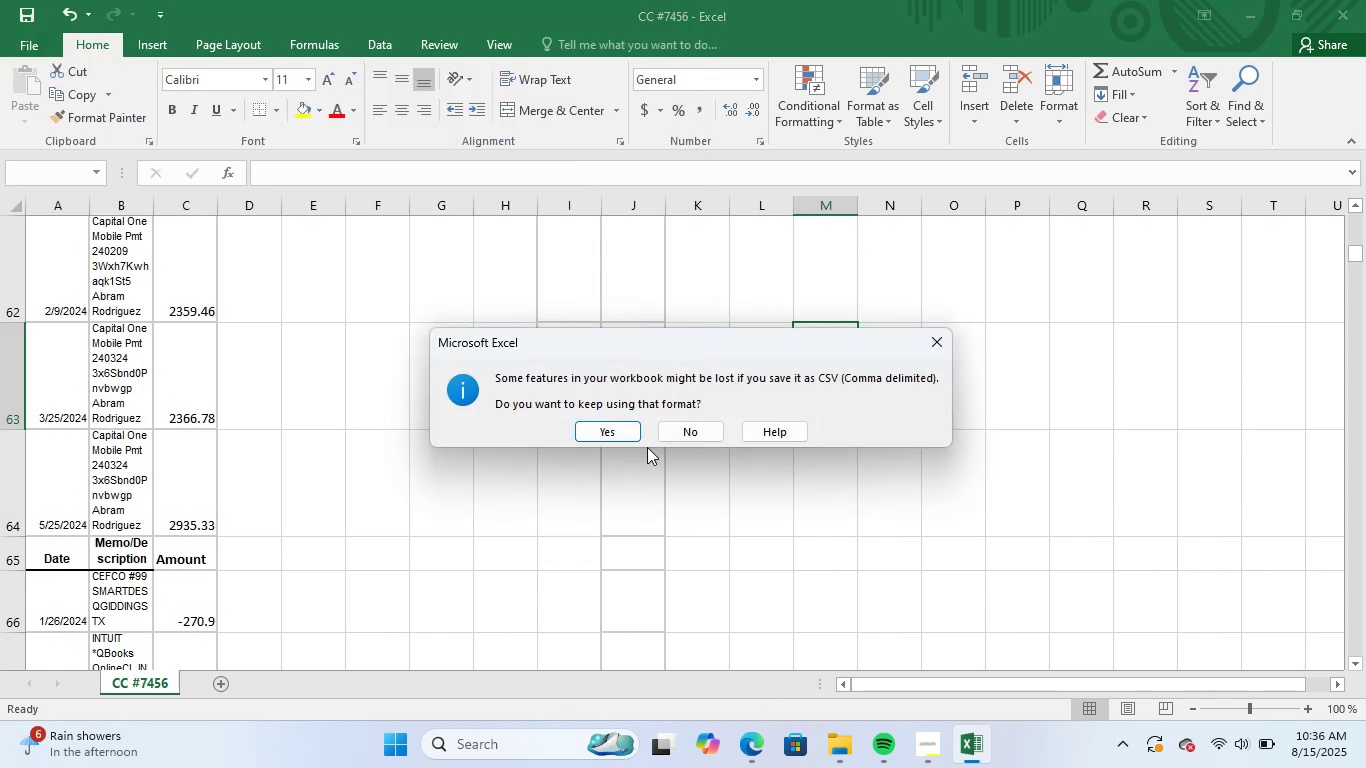 
left_click([625, 430])
 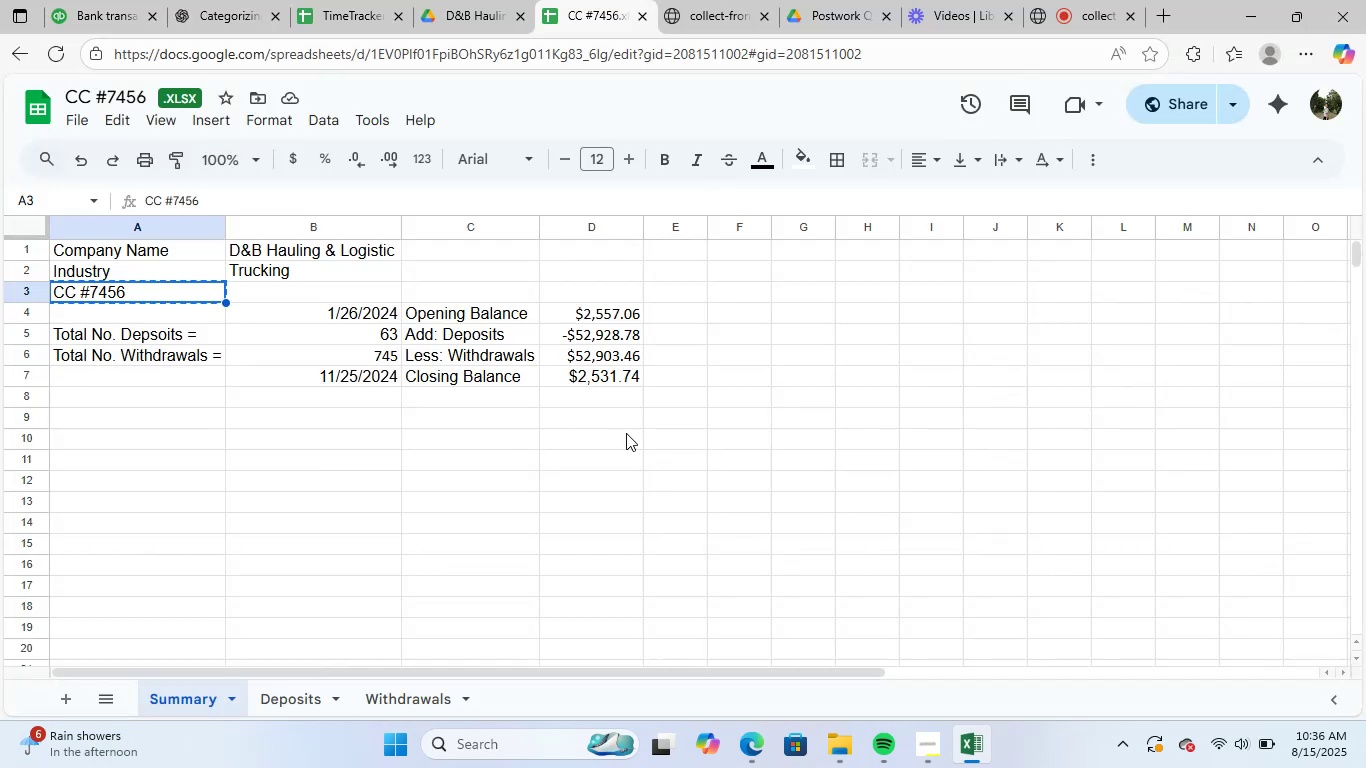 
left_click([583, 501])
 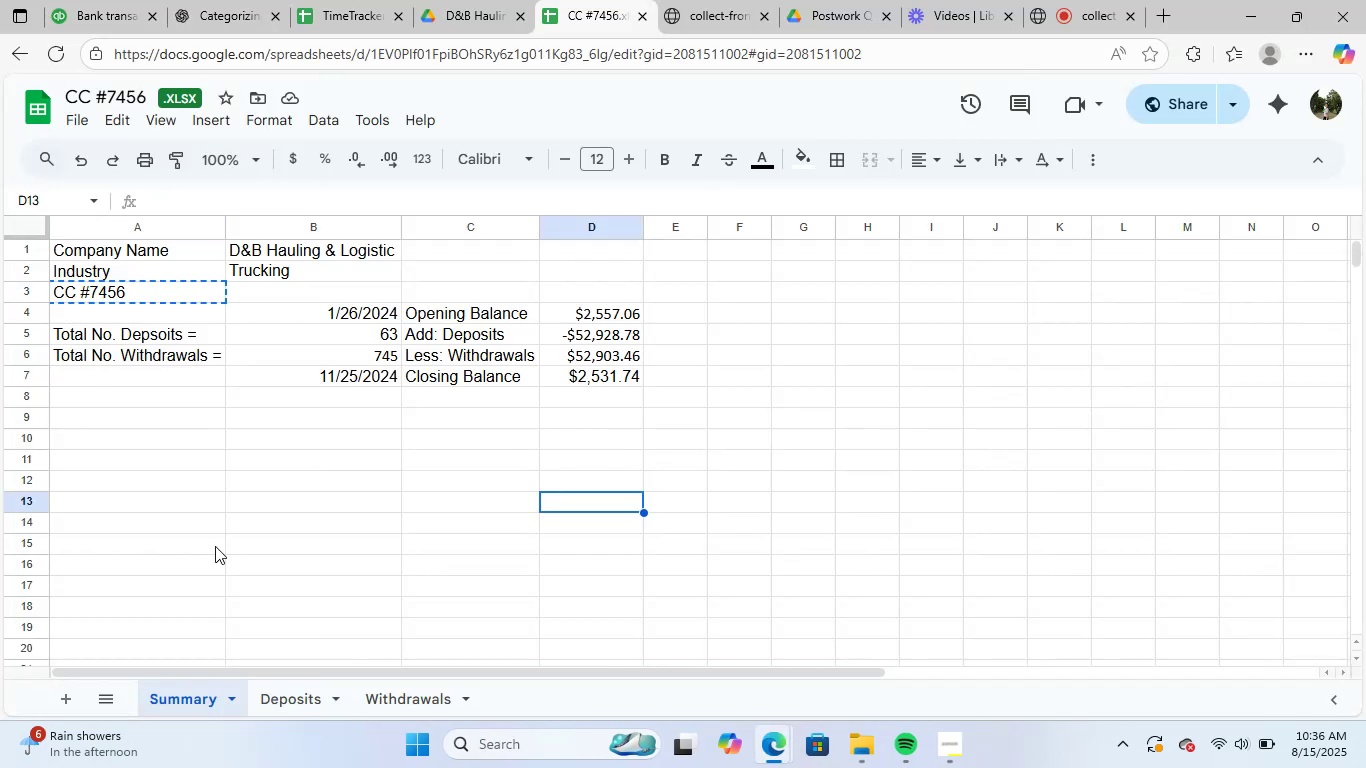 
scroll: coordinate [681, 547], scroll_direction: up, amount: 5.0
 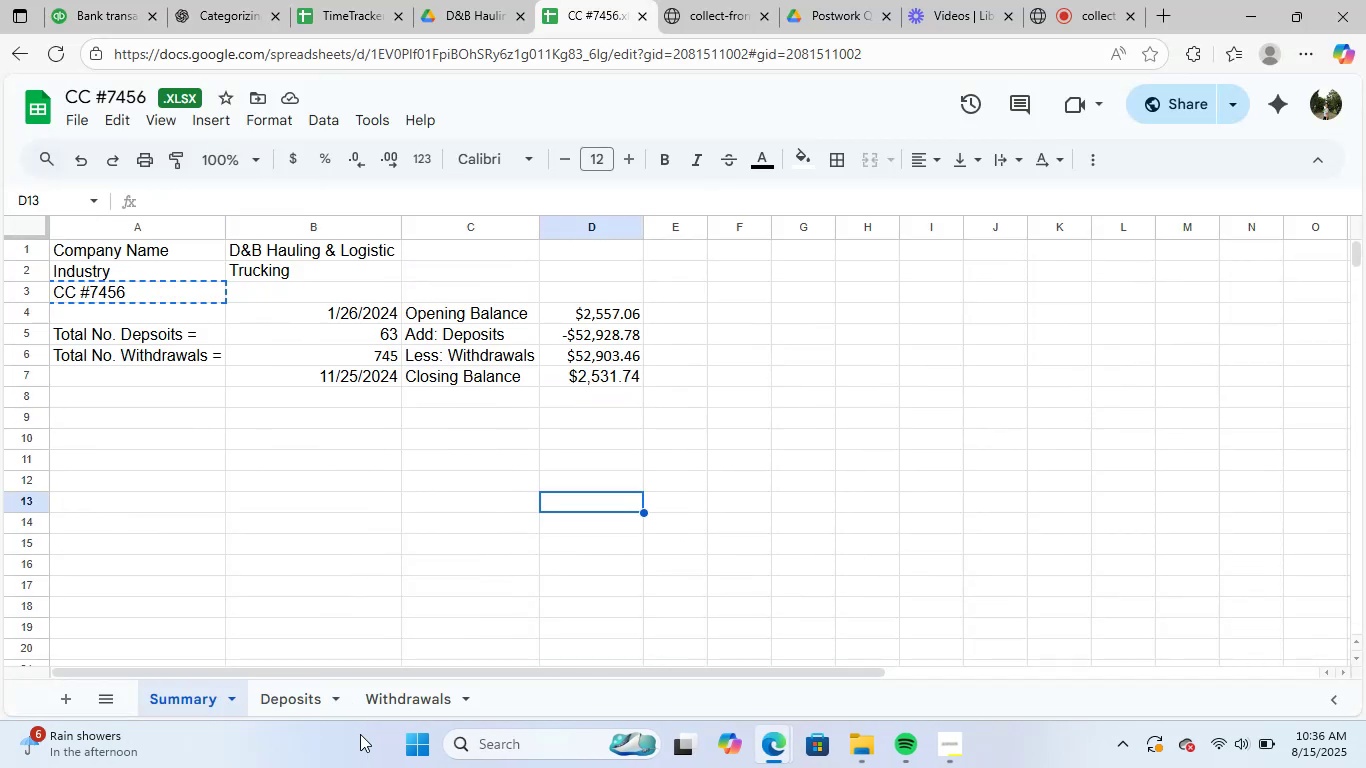 
left_click([311, 705])
 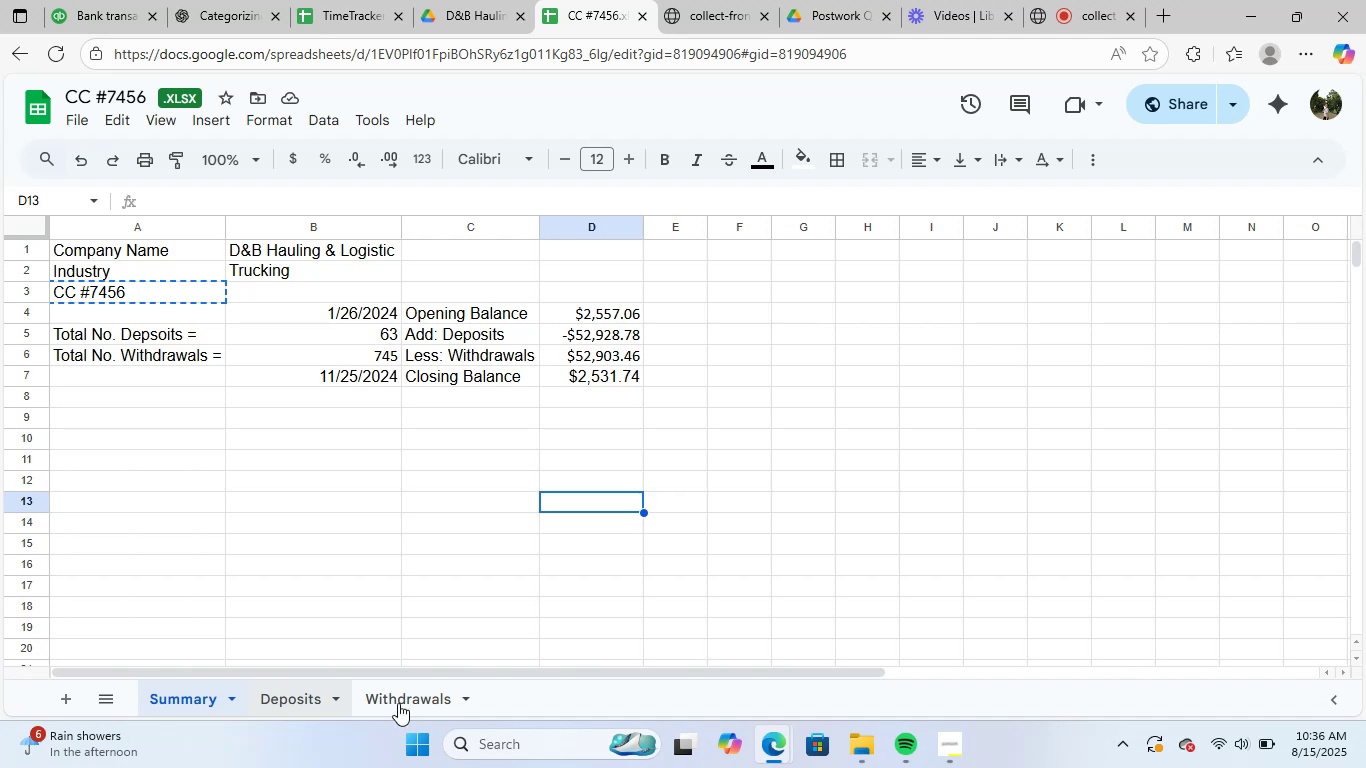 
left_click([400, 705])
 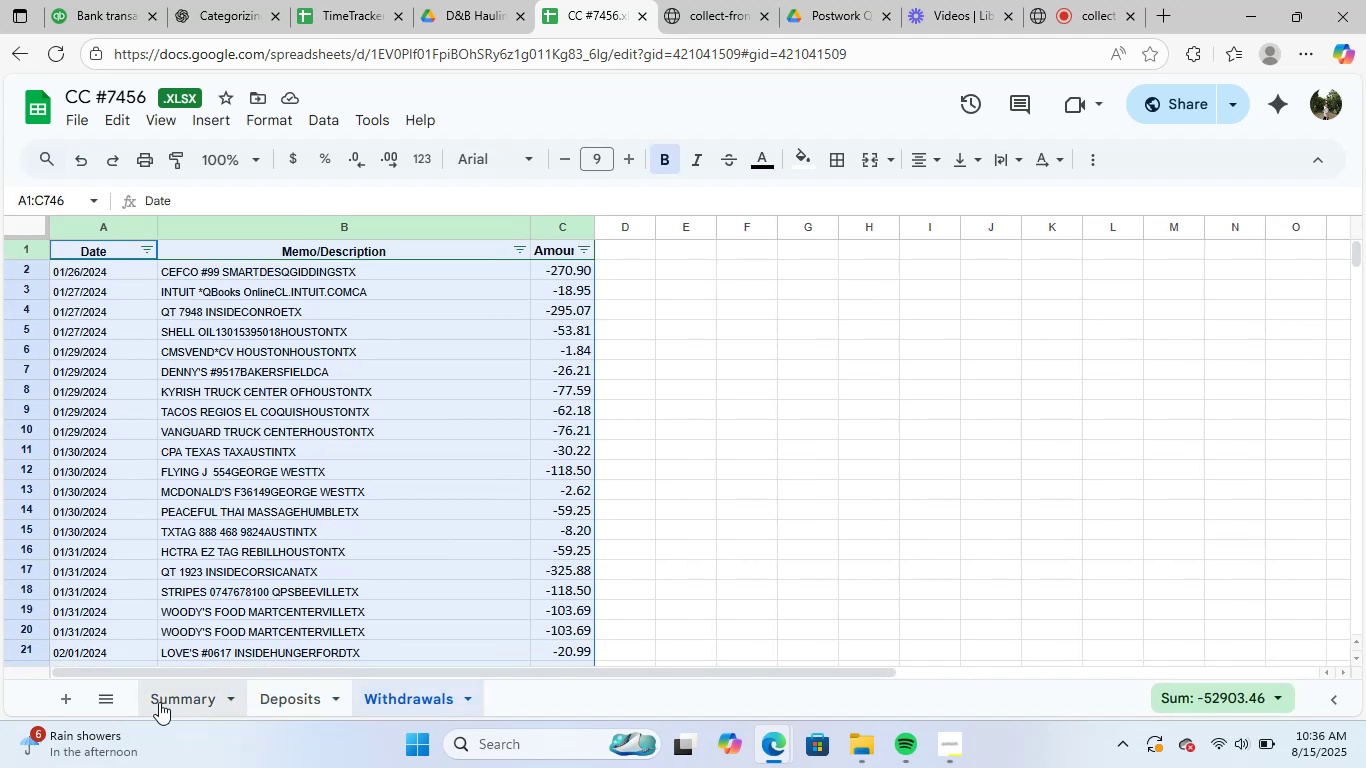 
left_click([159, 702])
 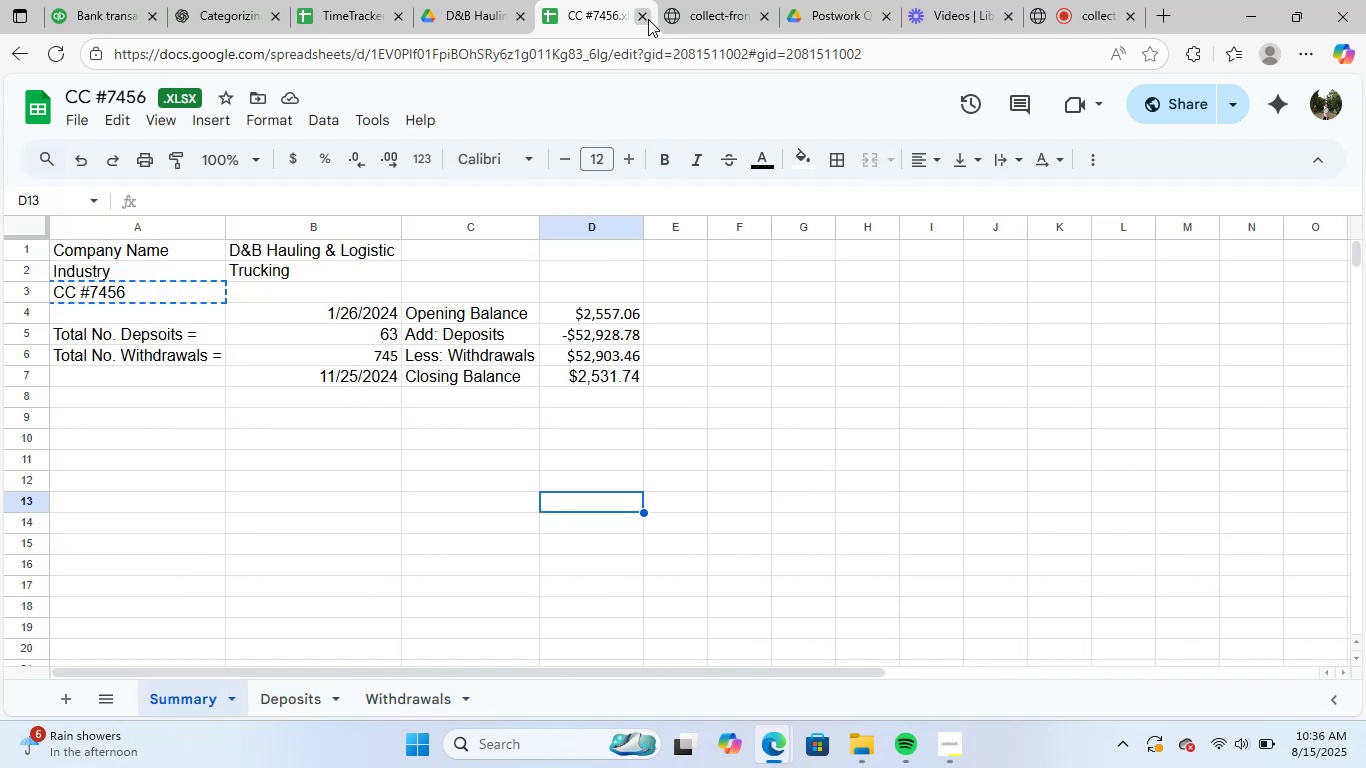 
left_click([648, 19])
 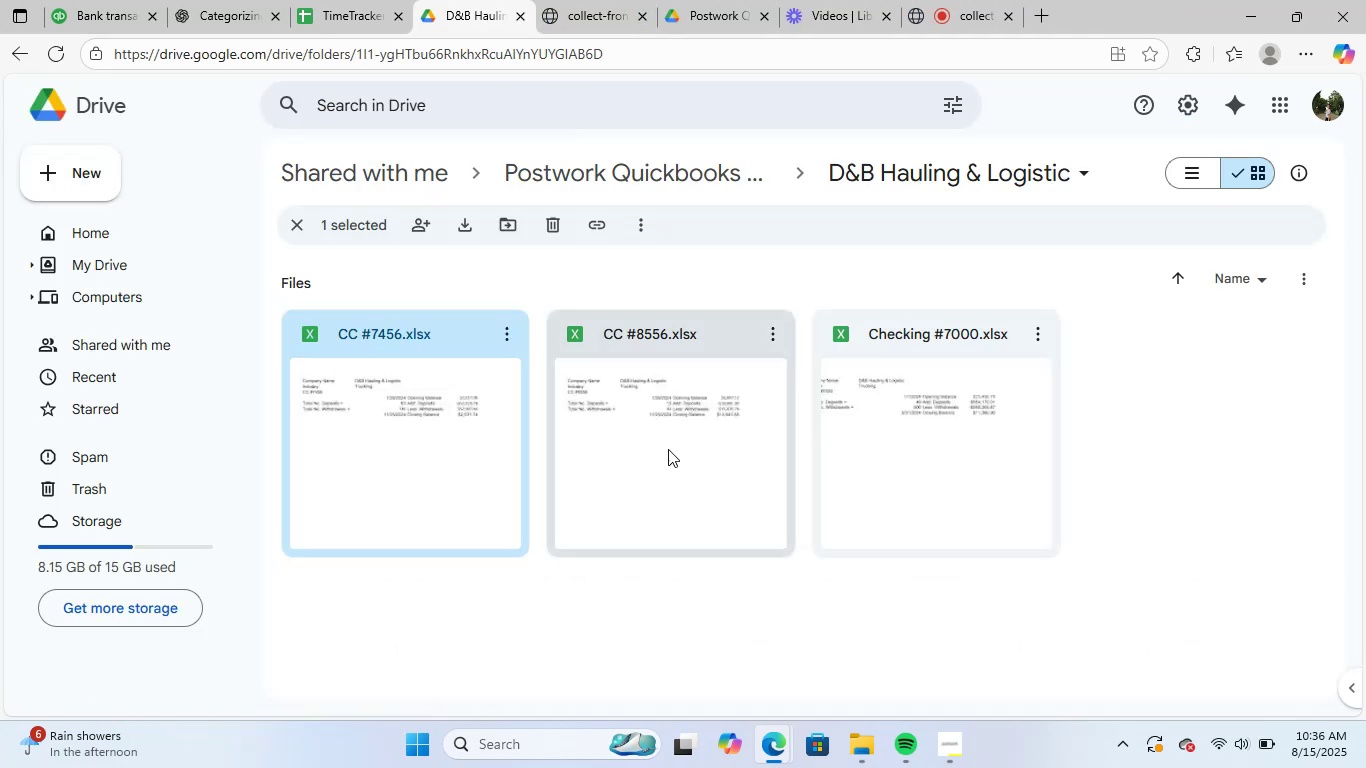 
double_click([672, 462])
 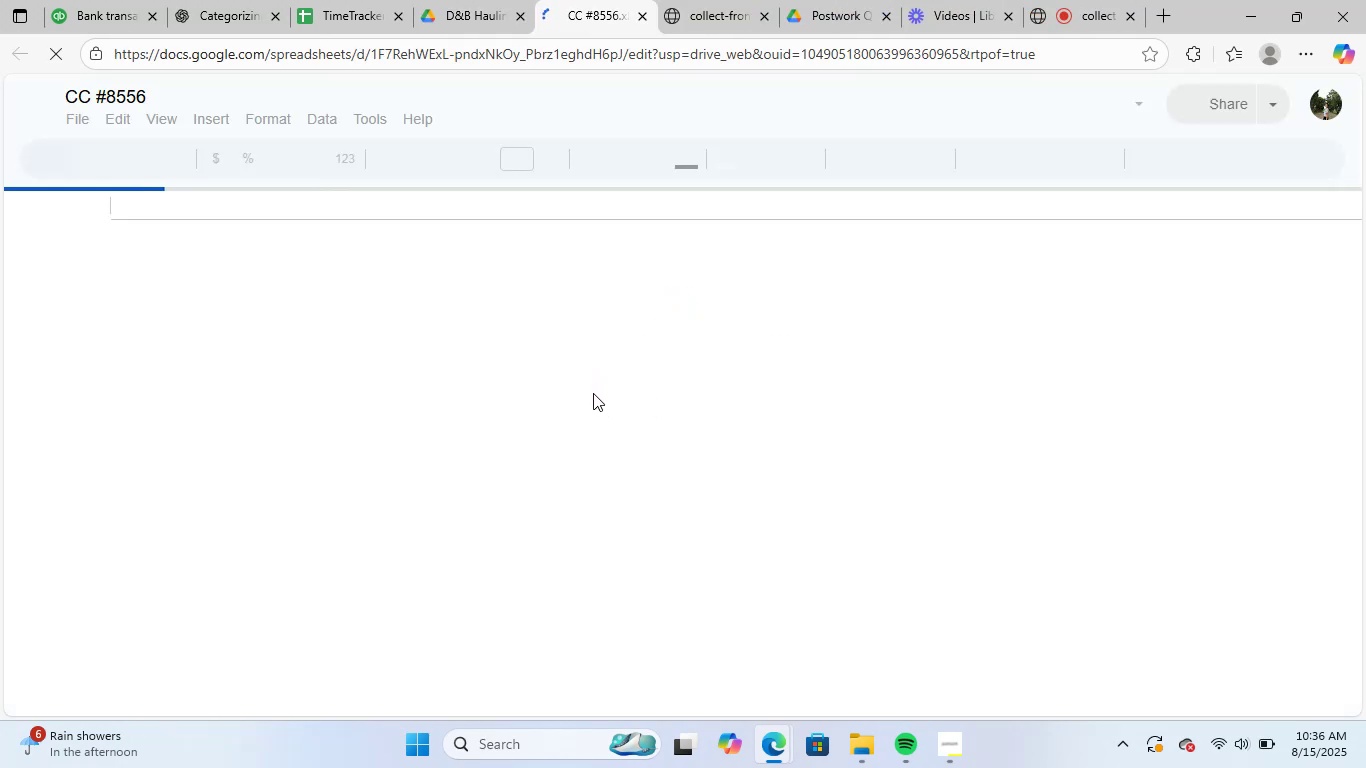 
wait(8.2)
 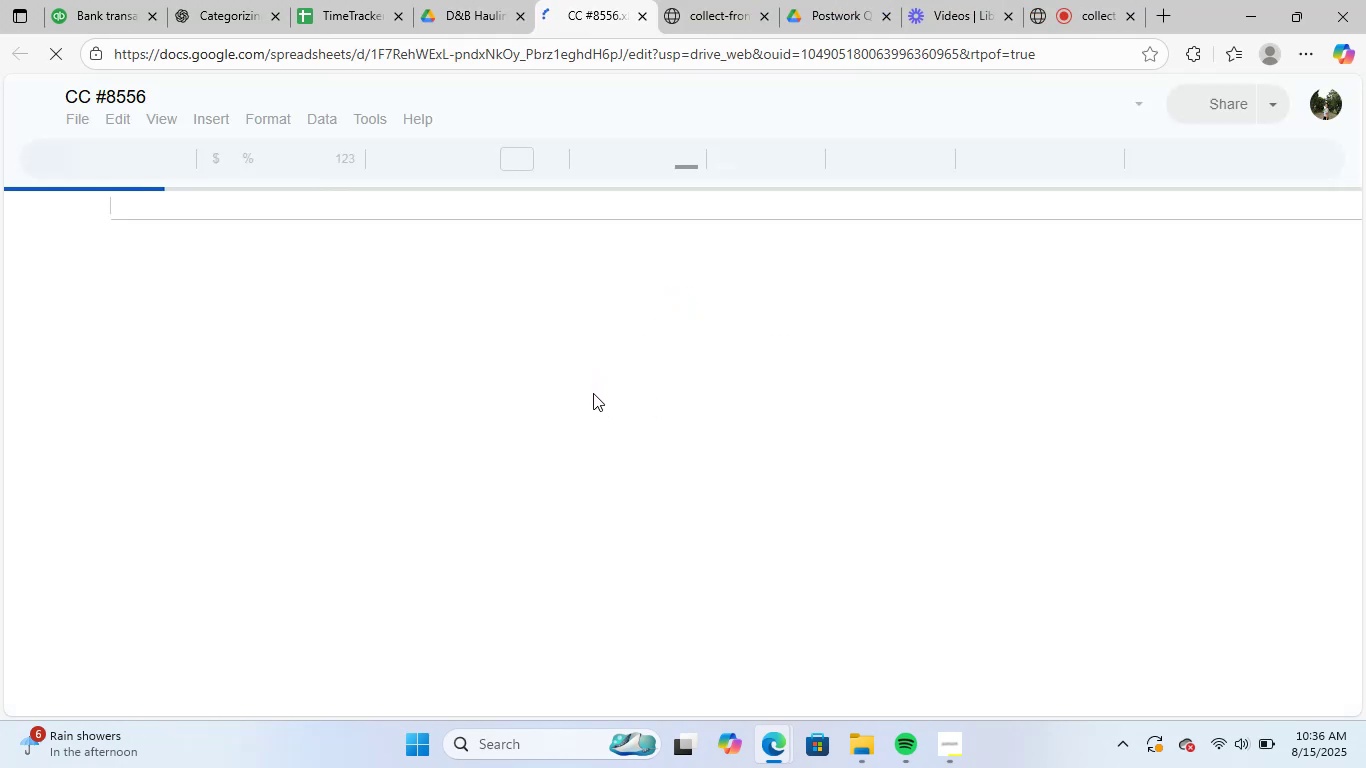 
left_click([1287, 304])
 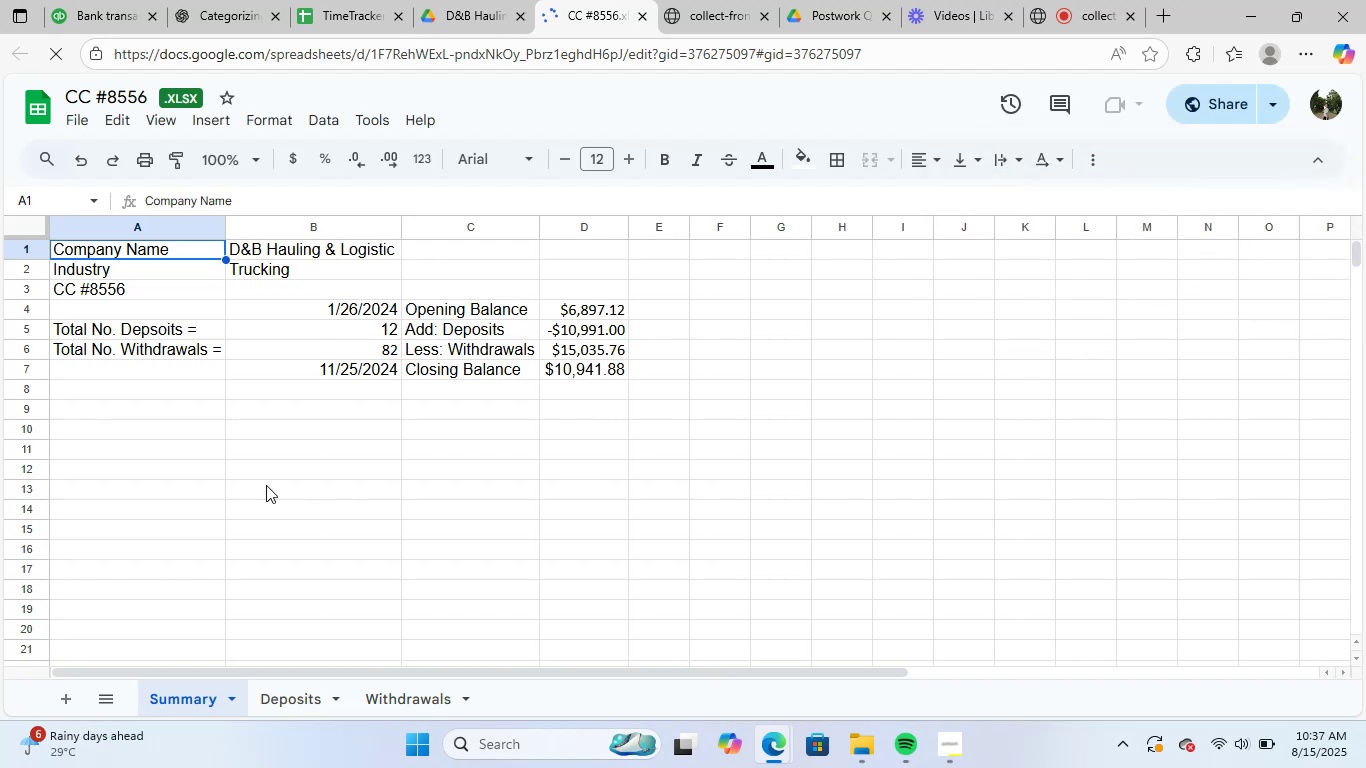 
left_click([272, 491])
 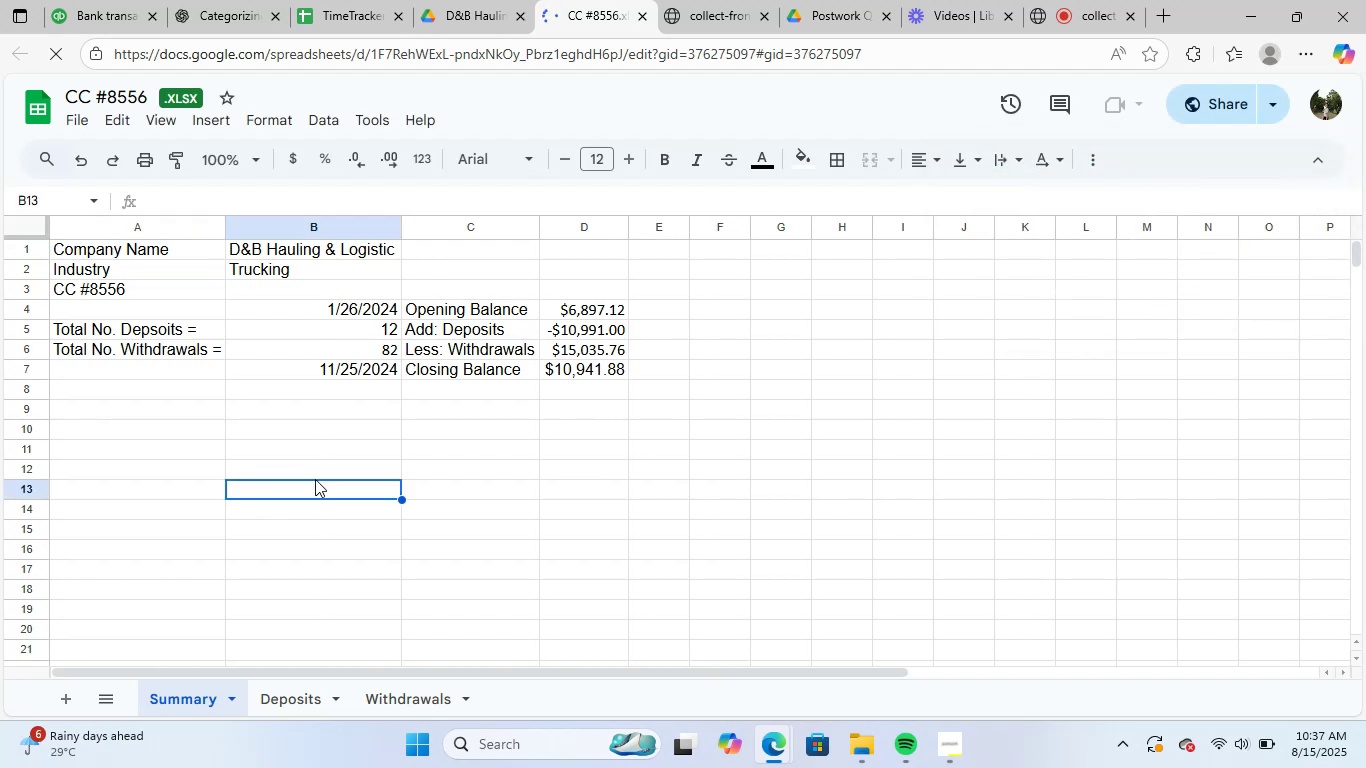 
scroll: coordinate [427, 546], scroll_direction: up, amount: 2.0
 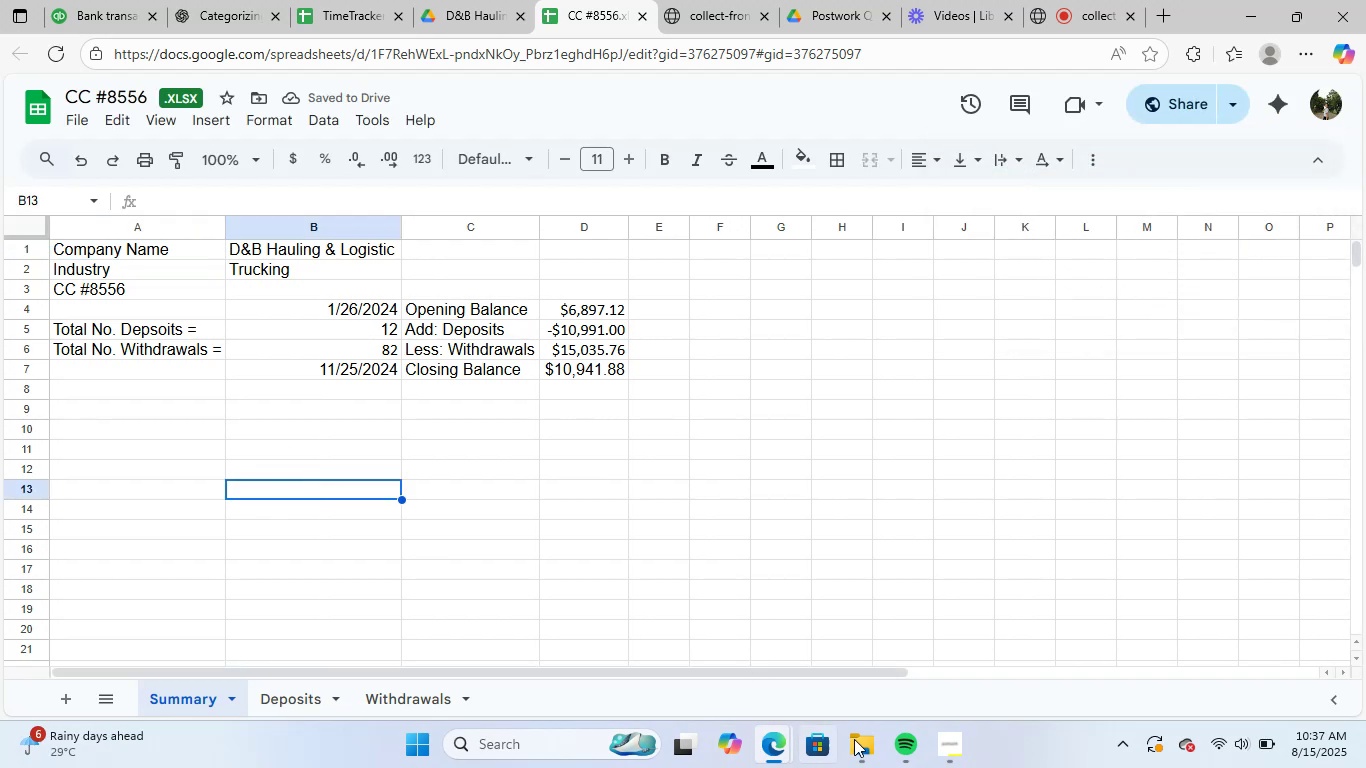 
left_click([549, 742])
 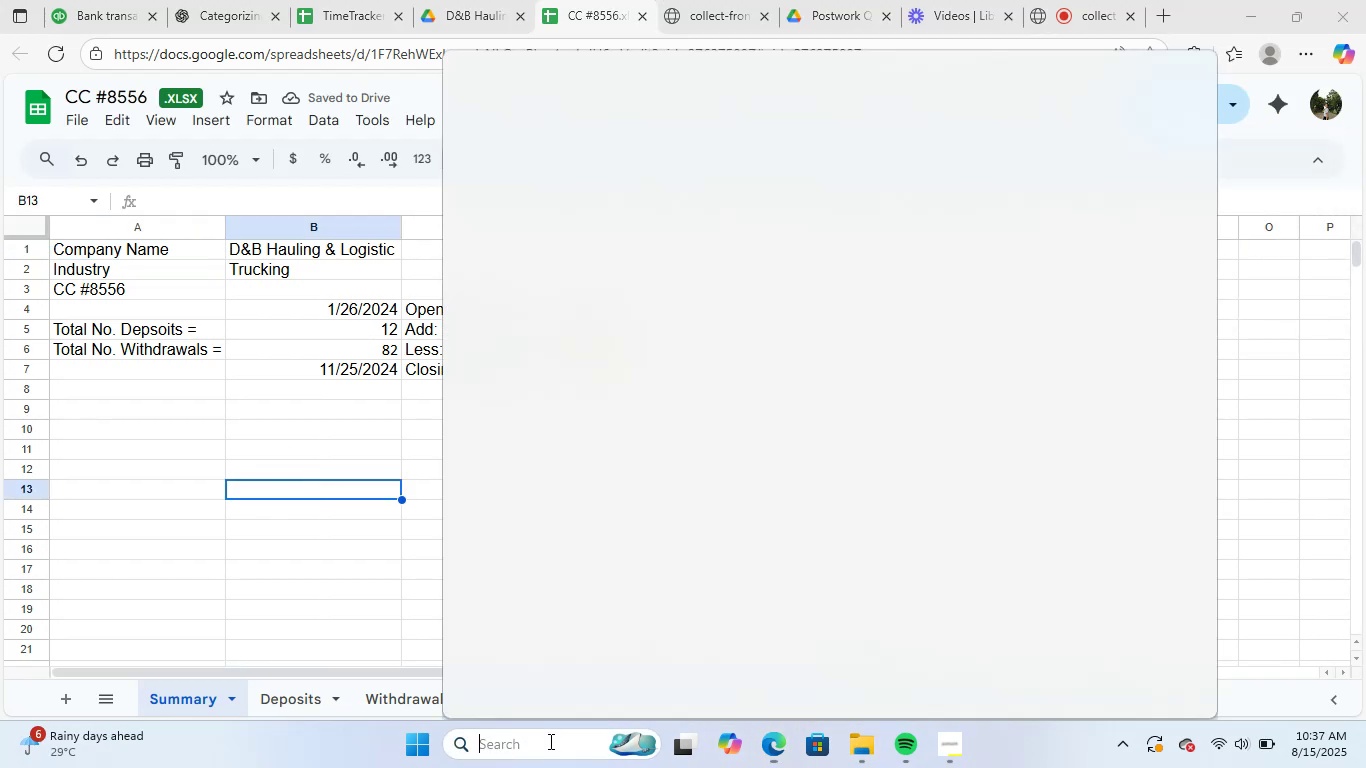 
type(EXCE)
key(NumpadEnter)
 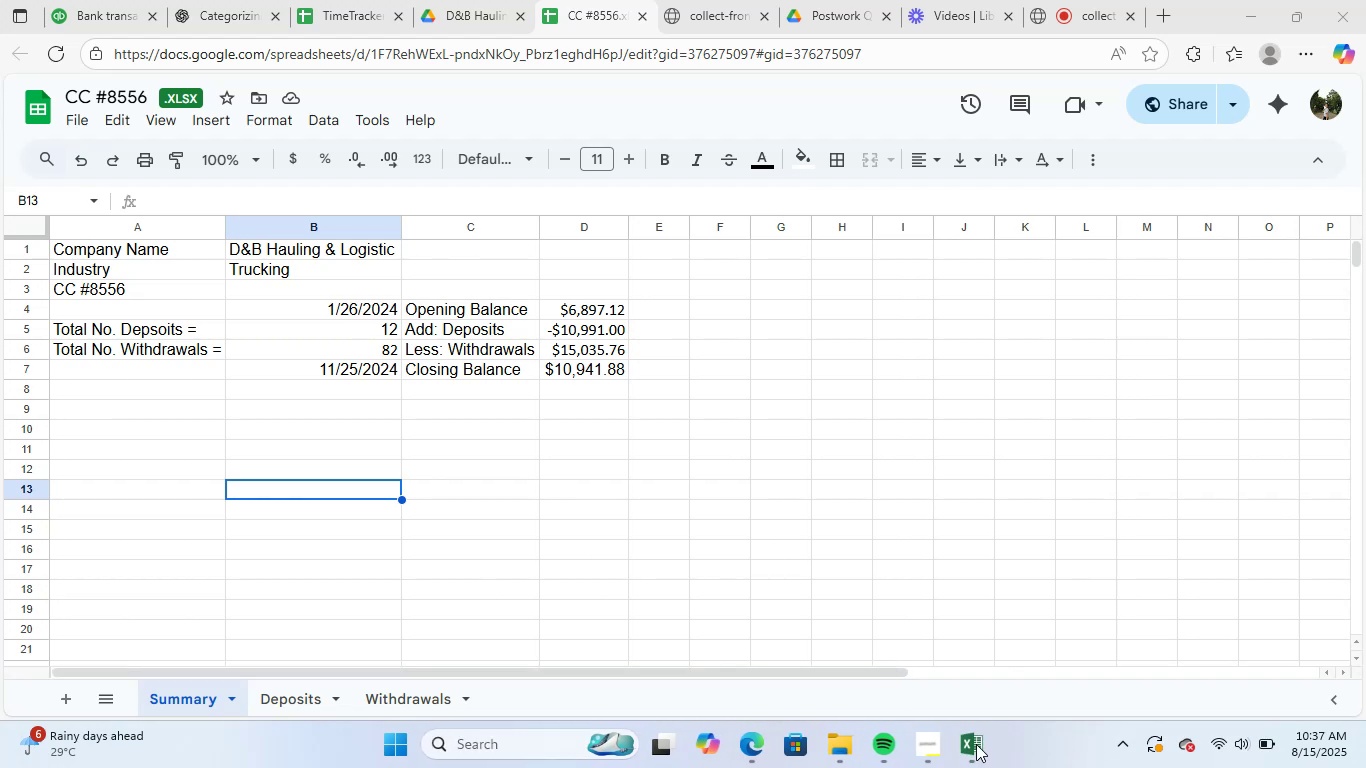 
left_click([316, 704])
 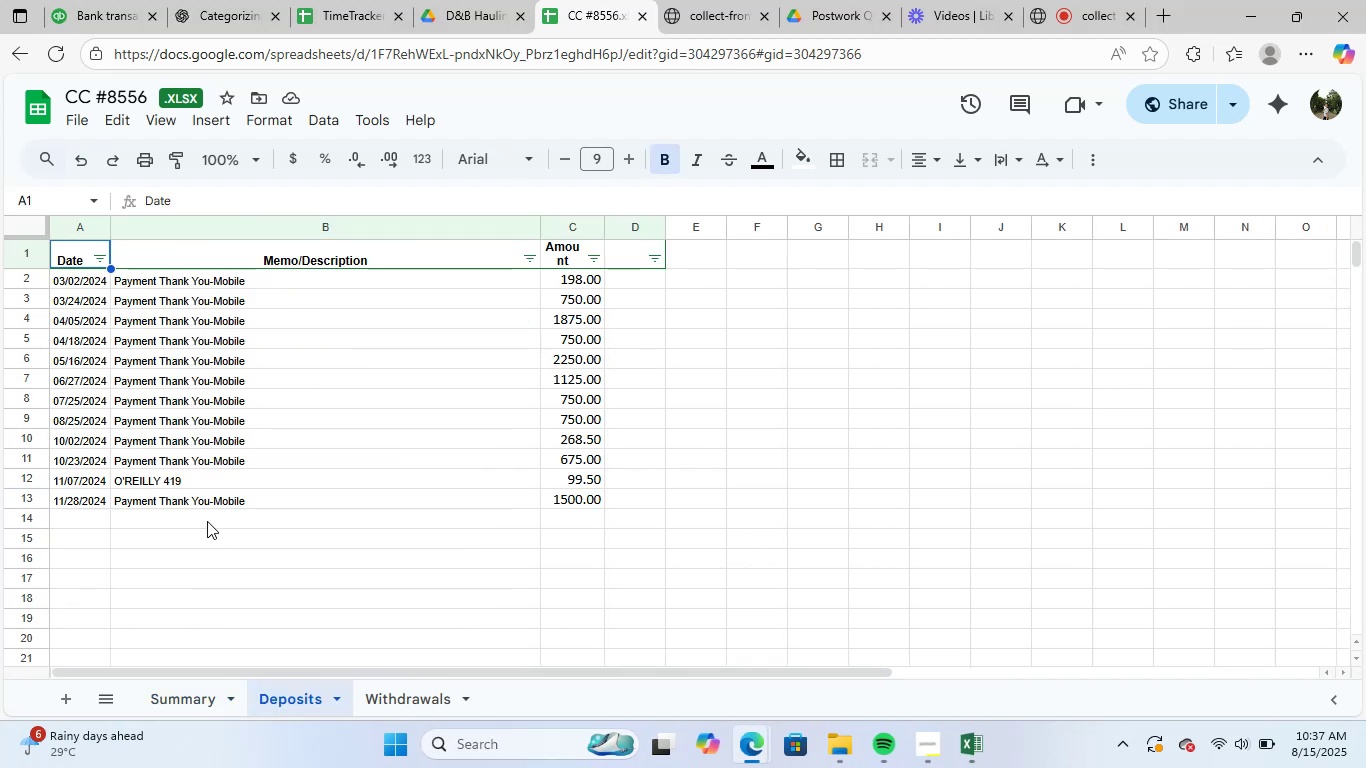 
key(Control+A)
 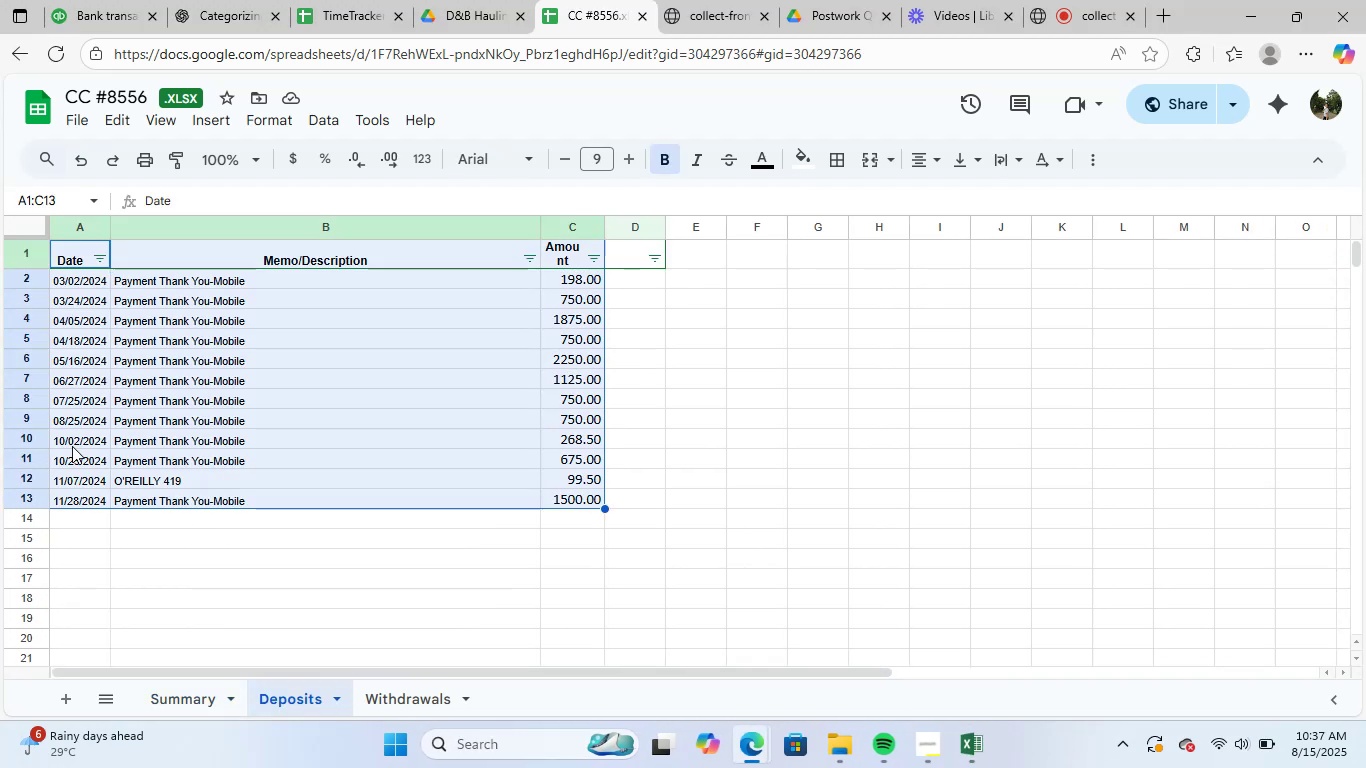 
key(Control+C)
 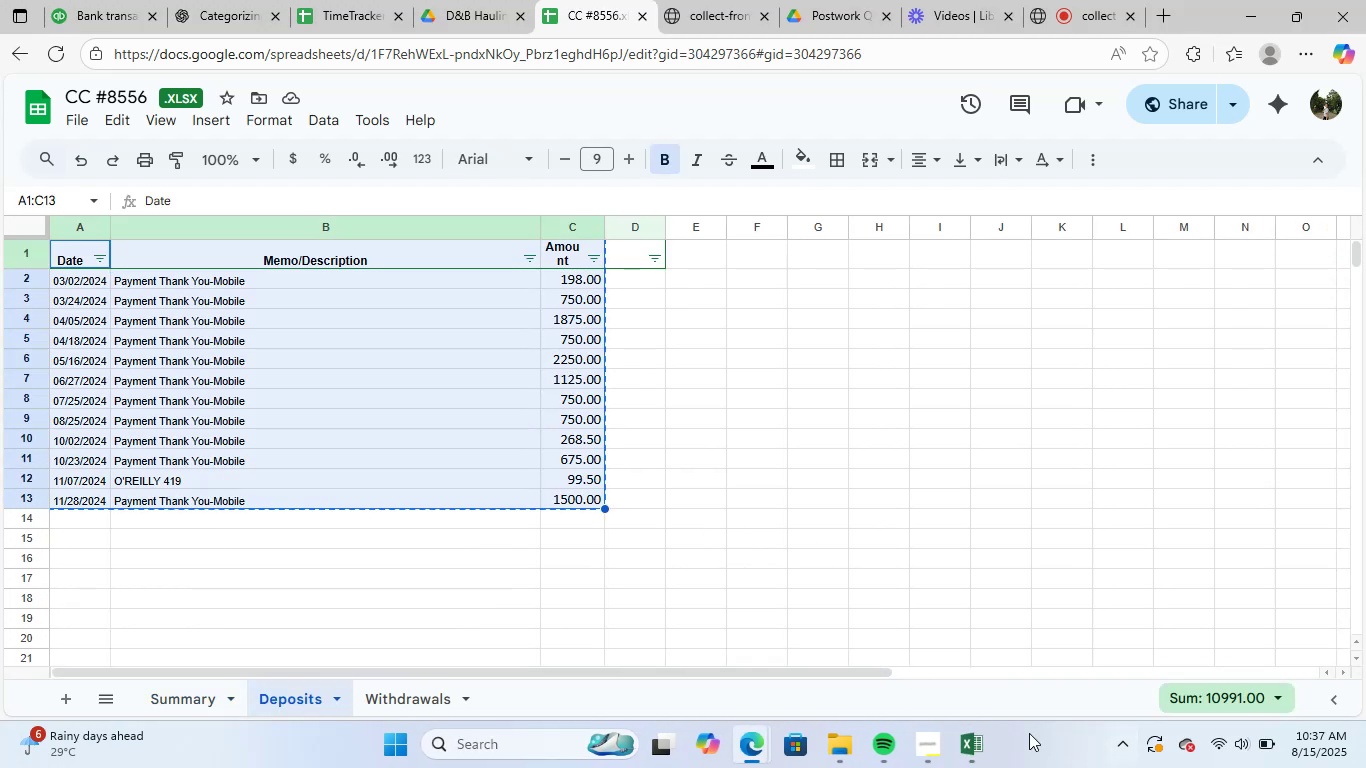 
left_click([961, 743])
 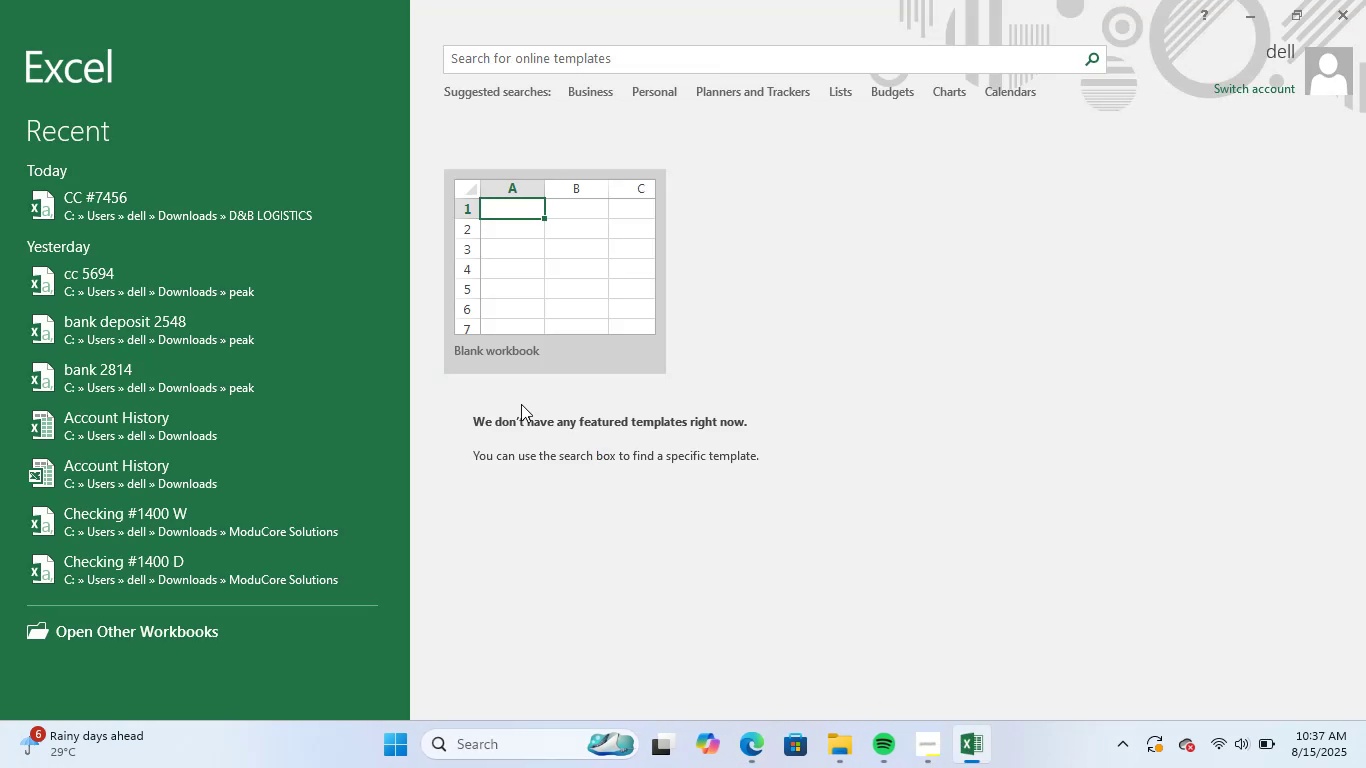 
left_click([562, 315])
 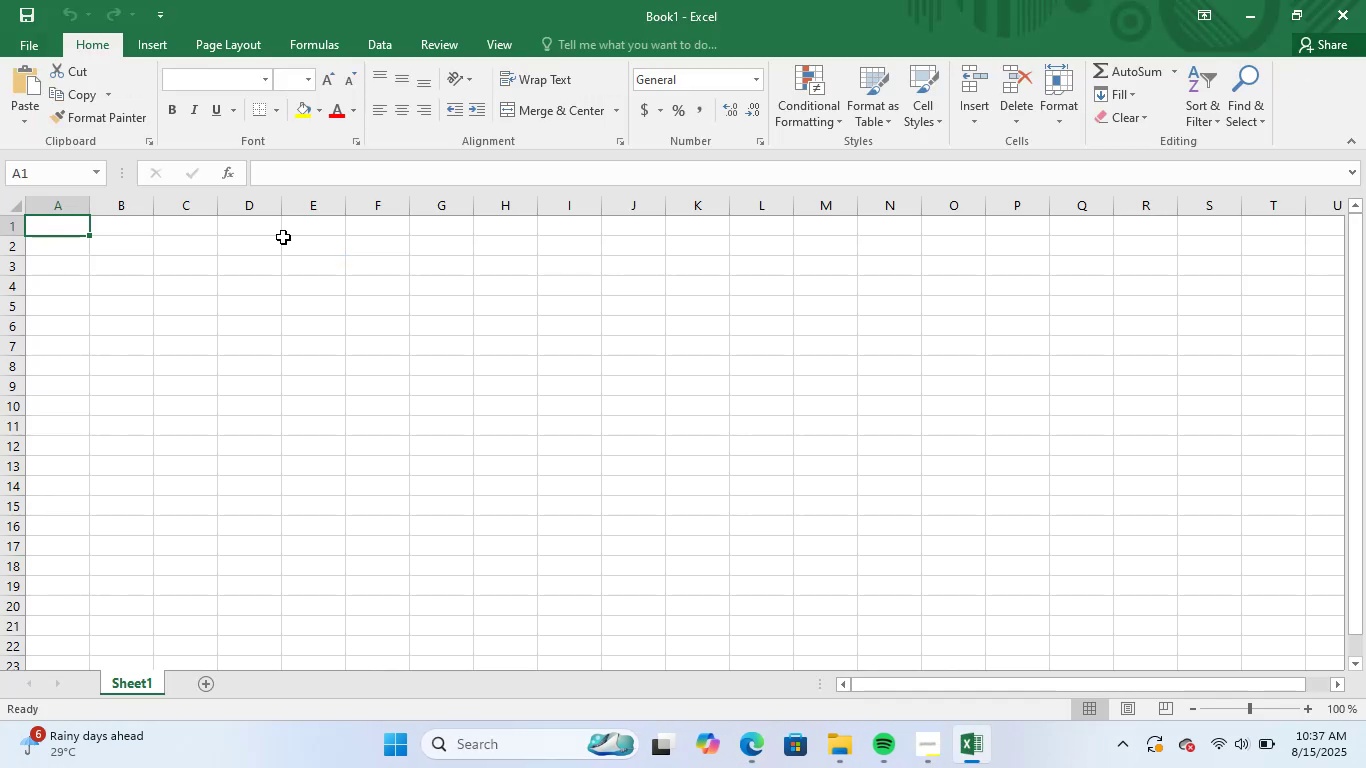 
key(Control+V)
 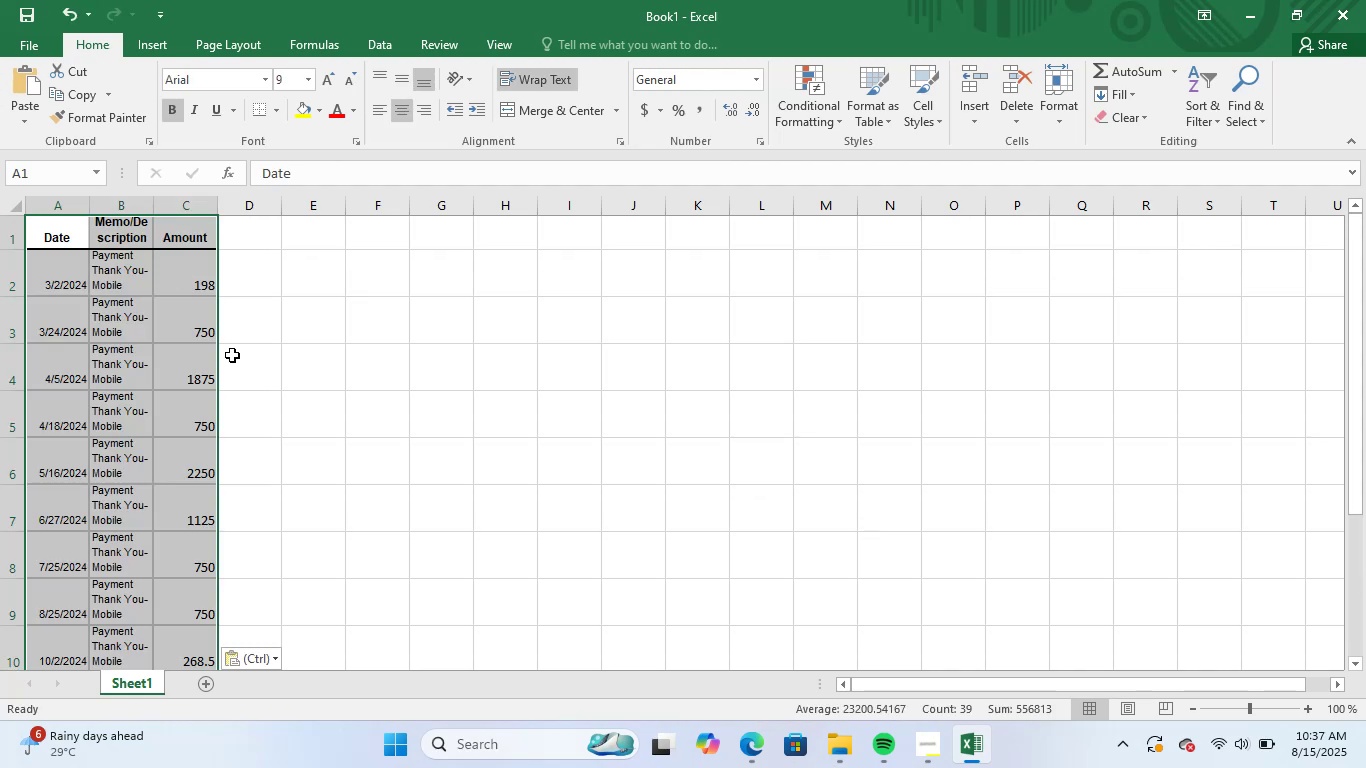 
left_click([269, 345])
 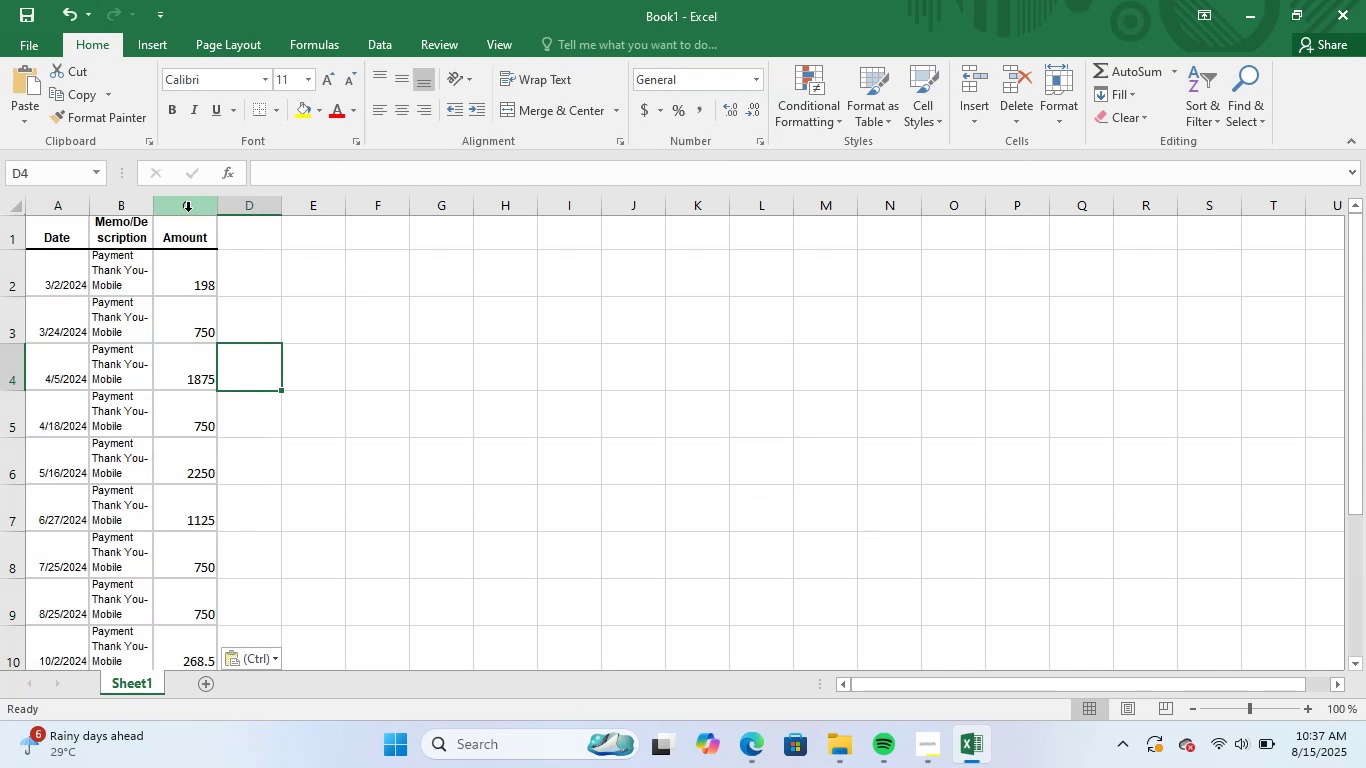 
left_click([188, 204])
 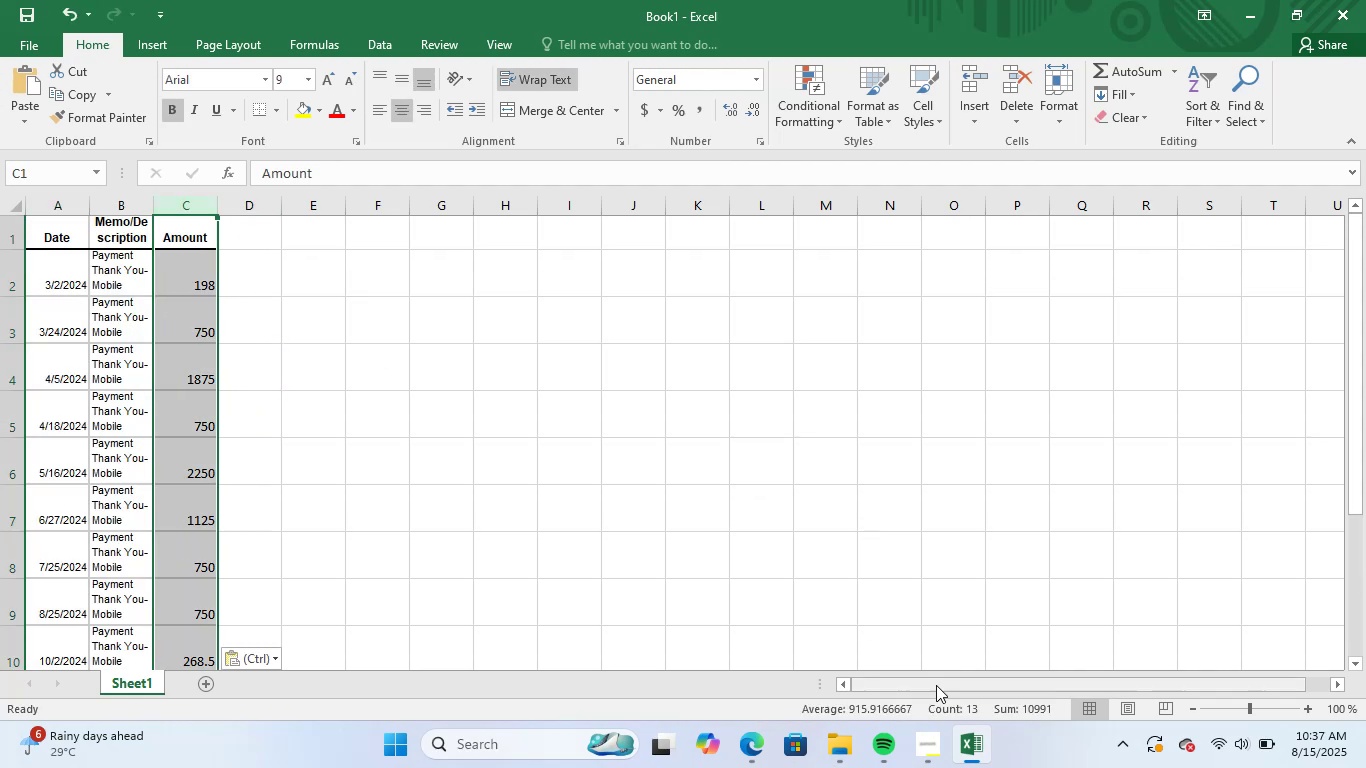 
mouse_move([950, 769])
 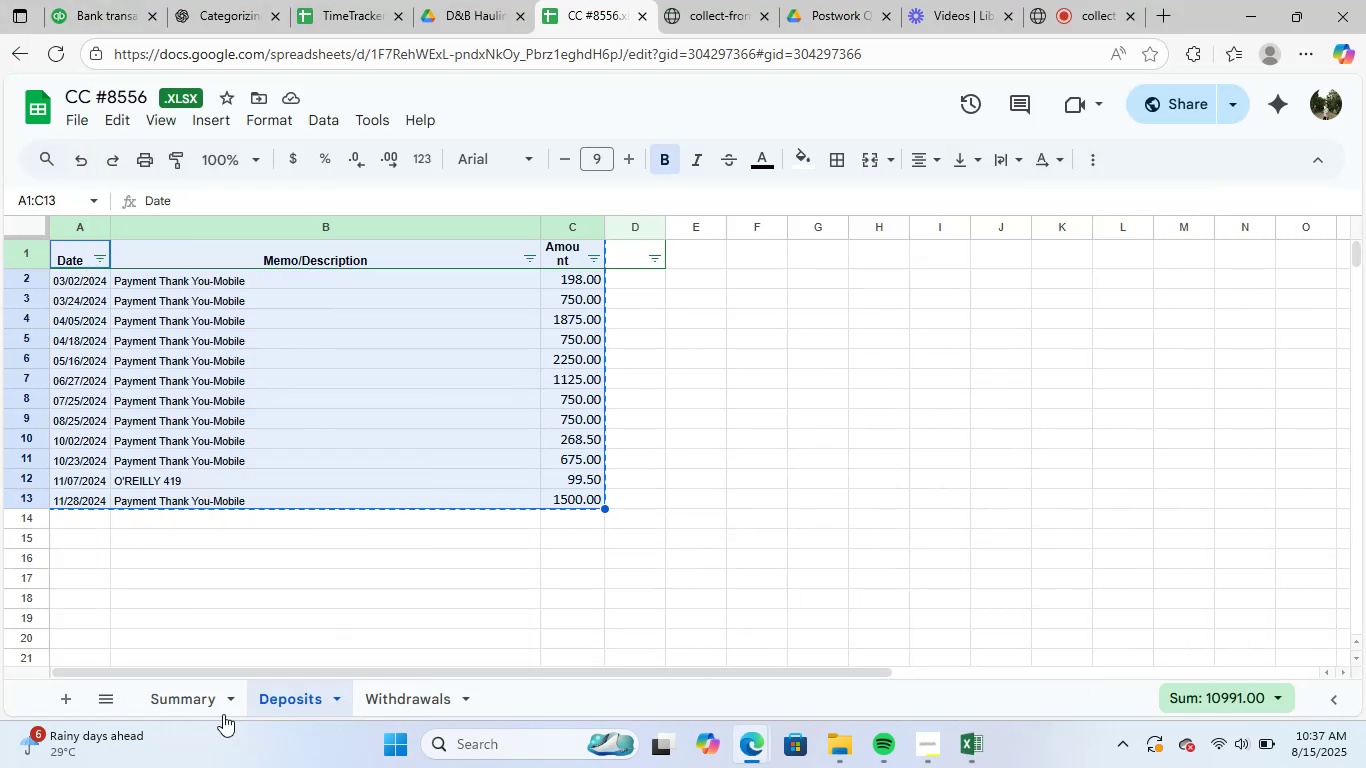 
left_click([193, 704])
 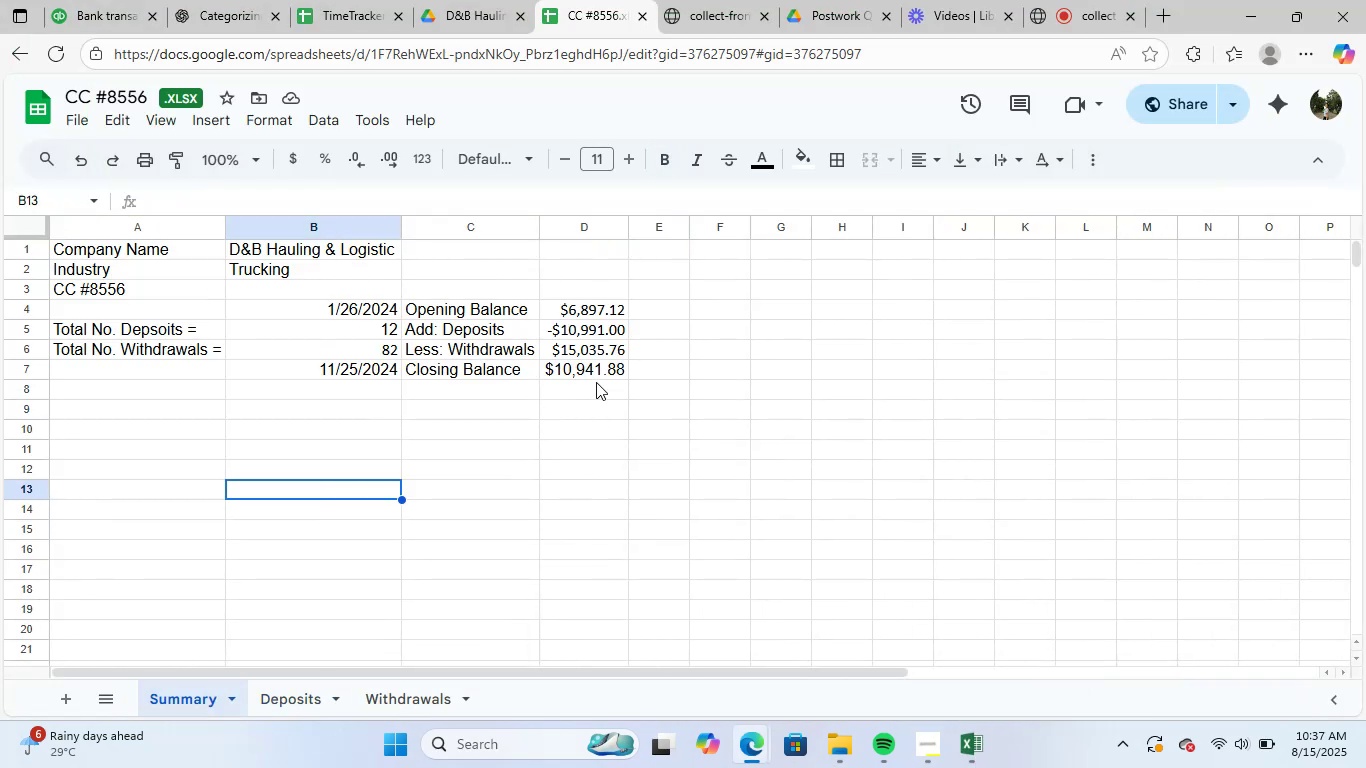 
left_click([604, 335])
 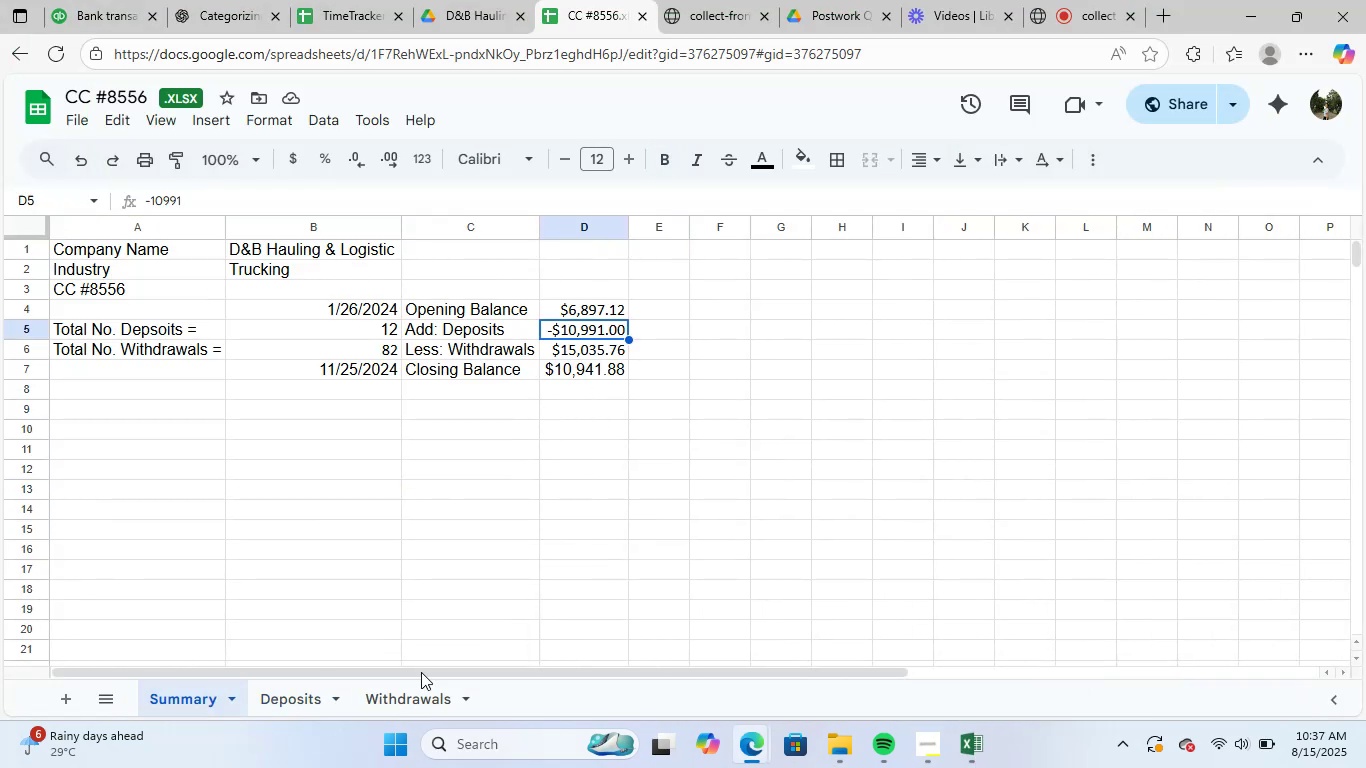 
left_click([422, 703])
 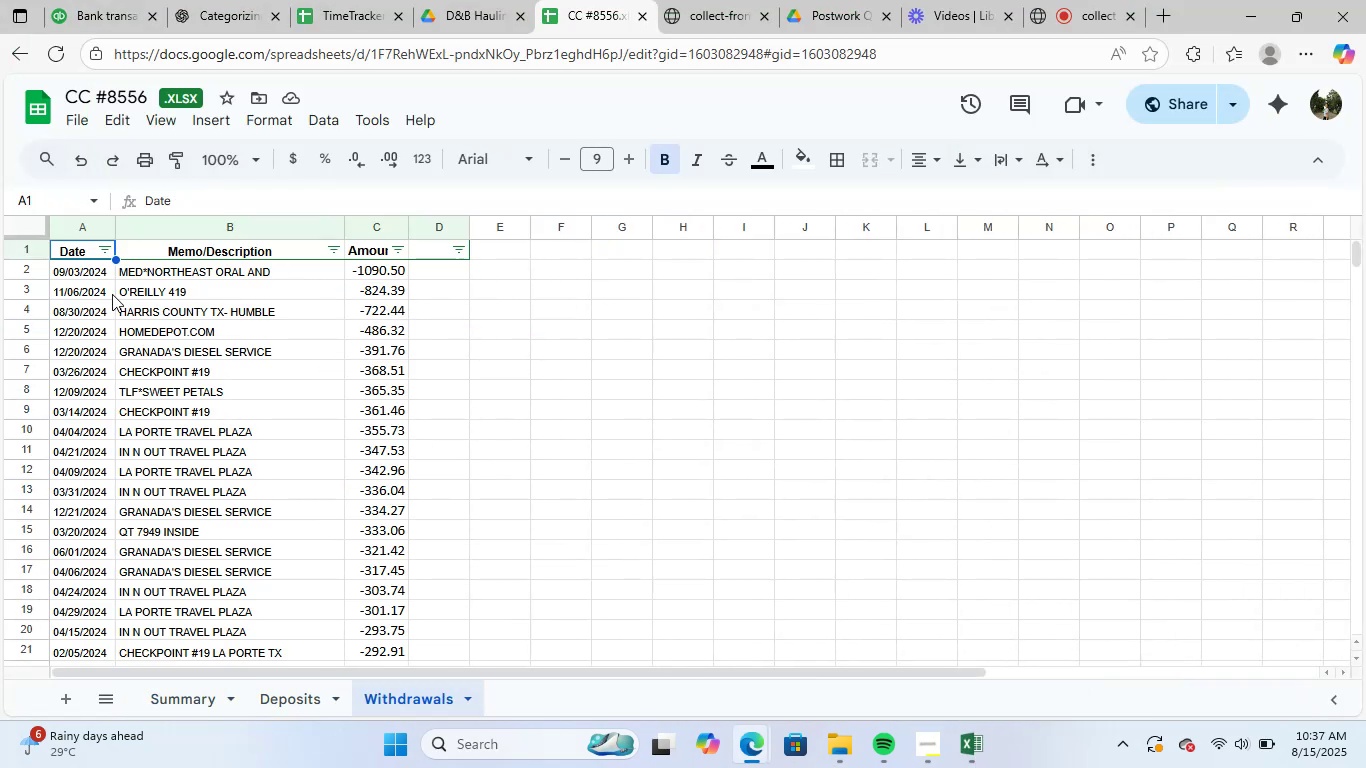 
key(Control+A)
 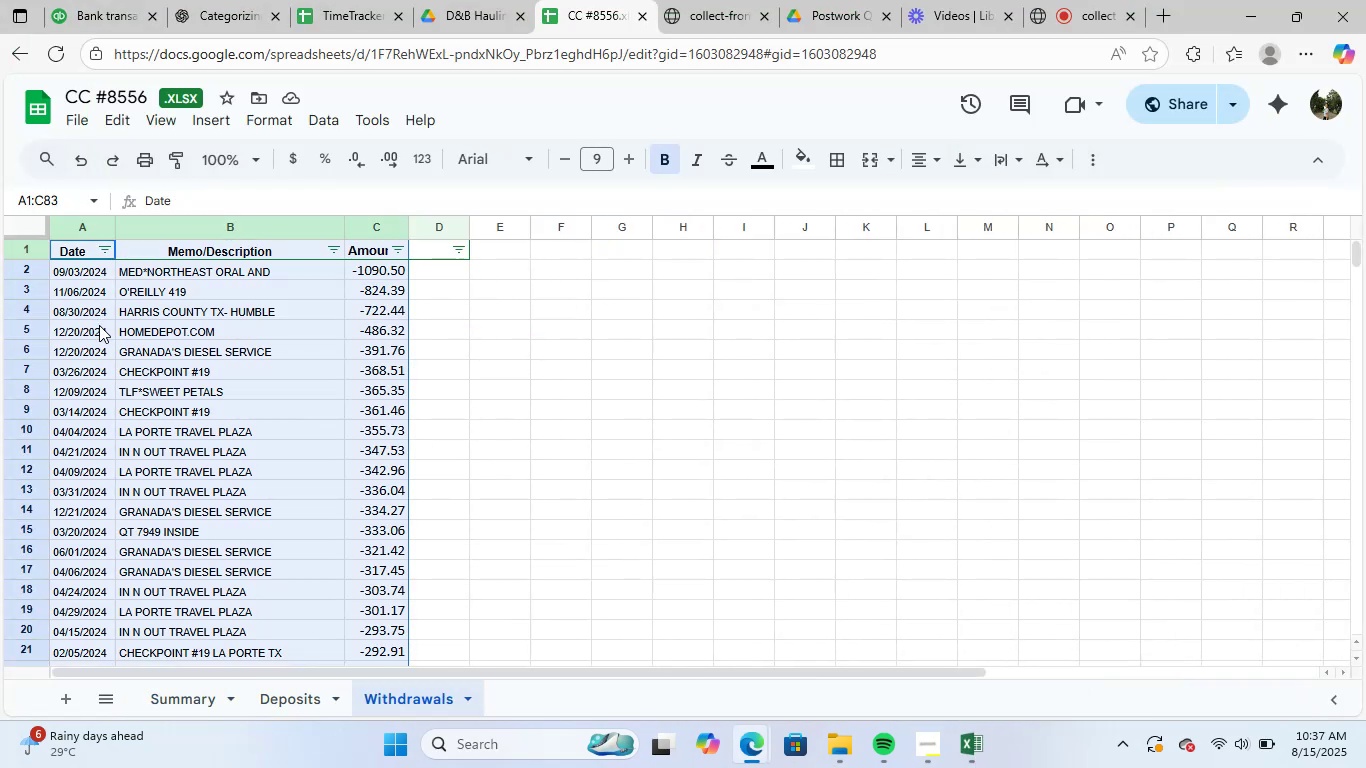 
key(Control+C)
 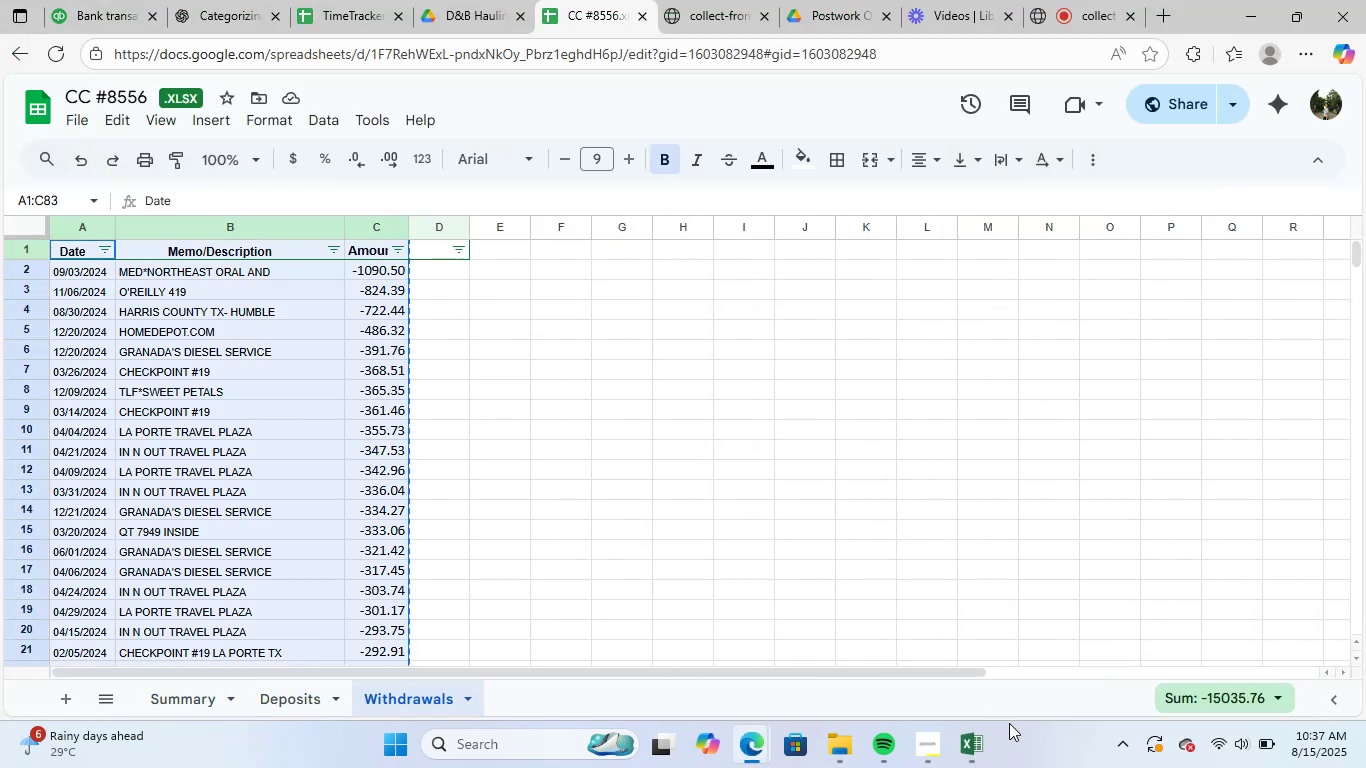 
left_click([975, 759])
 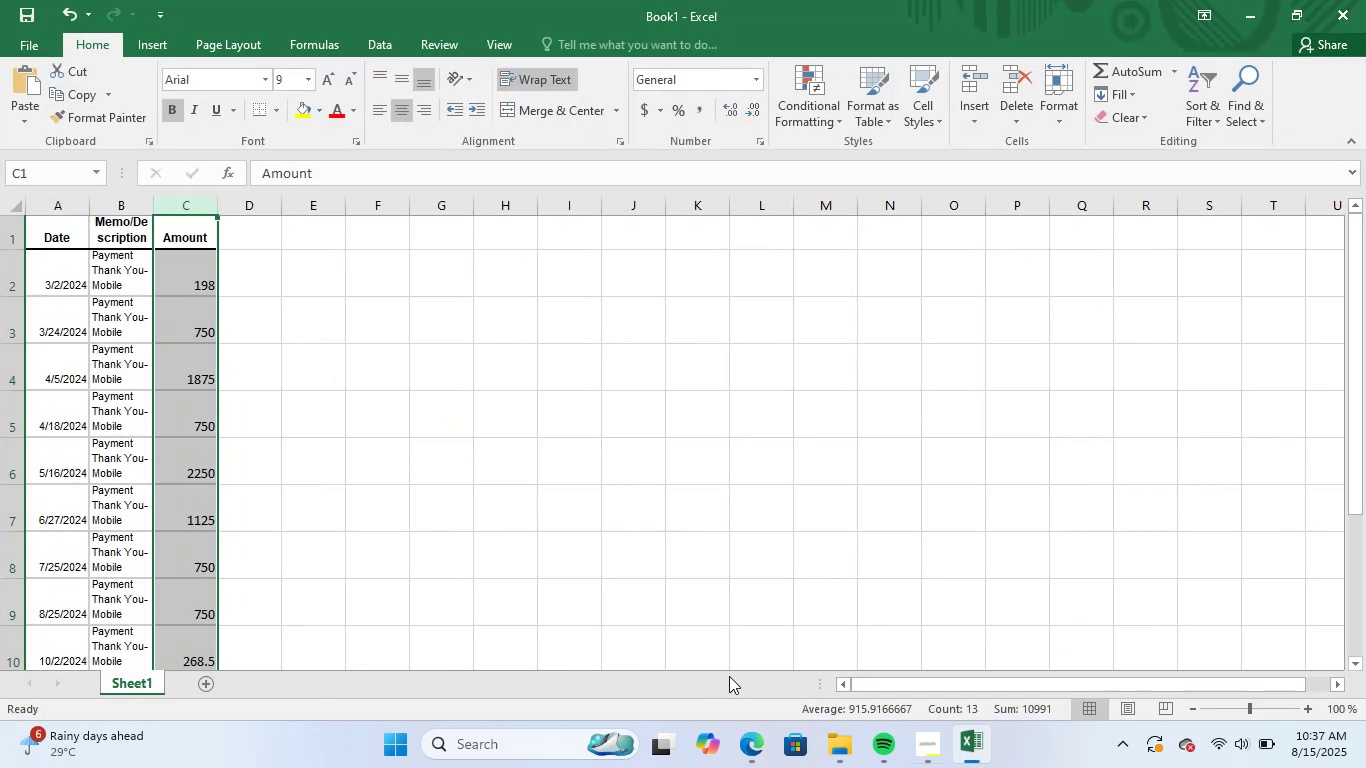 
scroll: coordinate [111, 371], scroll_direction: down, amount: 4.0
 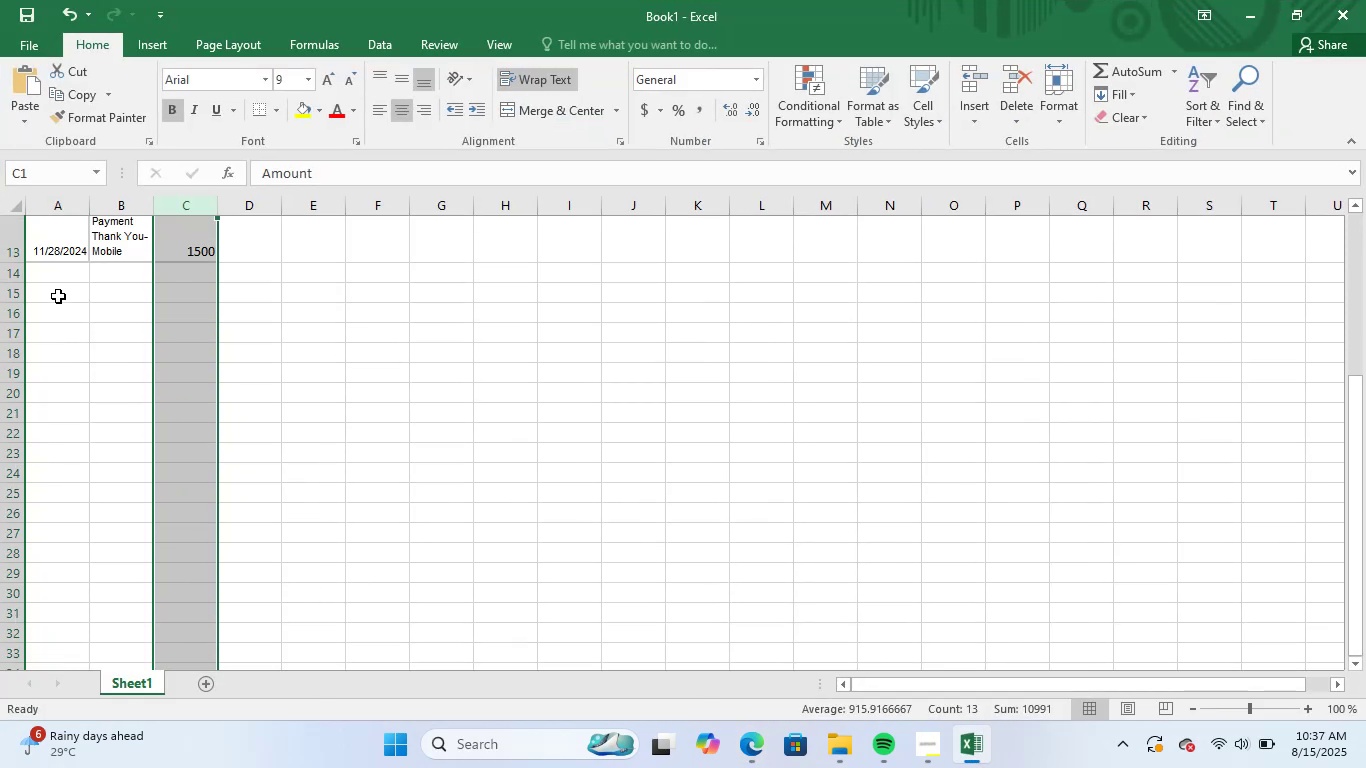 
left_click([62, 277])
 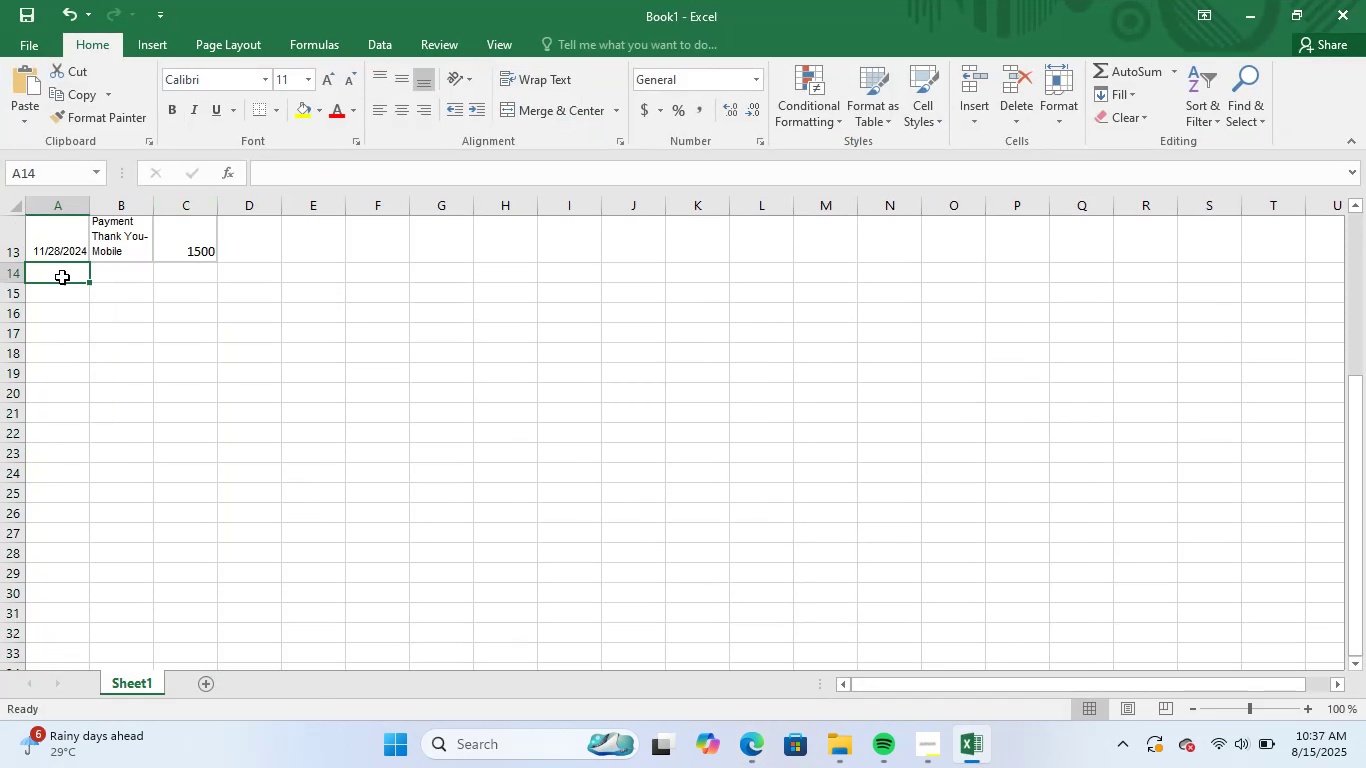 
key(Control+V)
 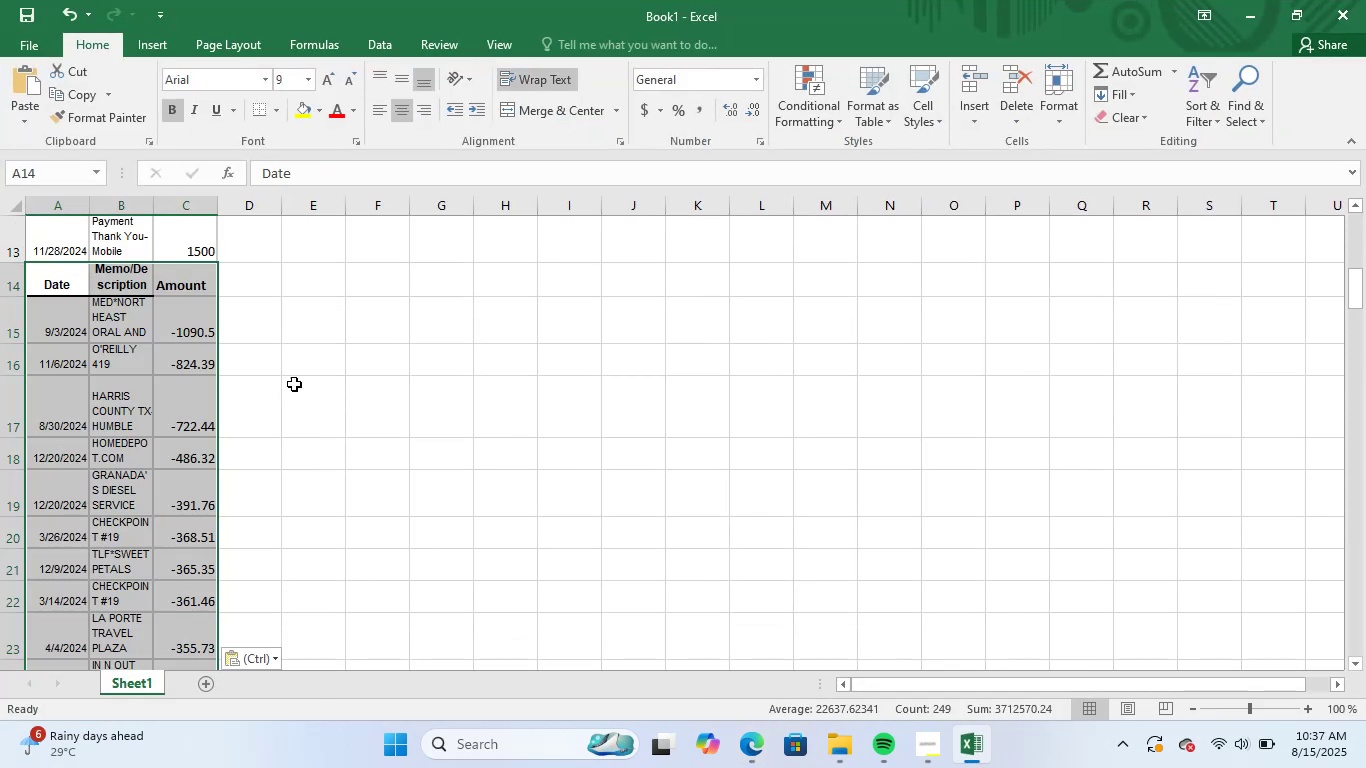 
left_click_drag(start_coordinate=[272, 361], to_coordinate=[252, 353])
 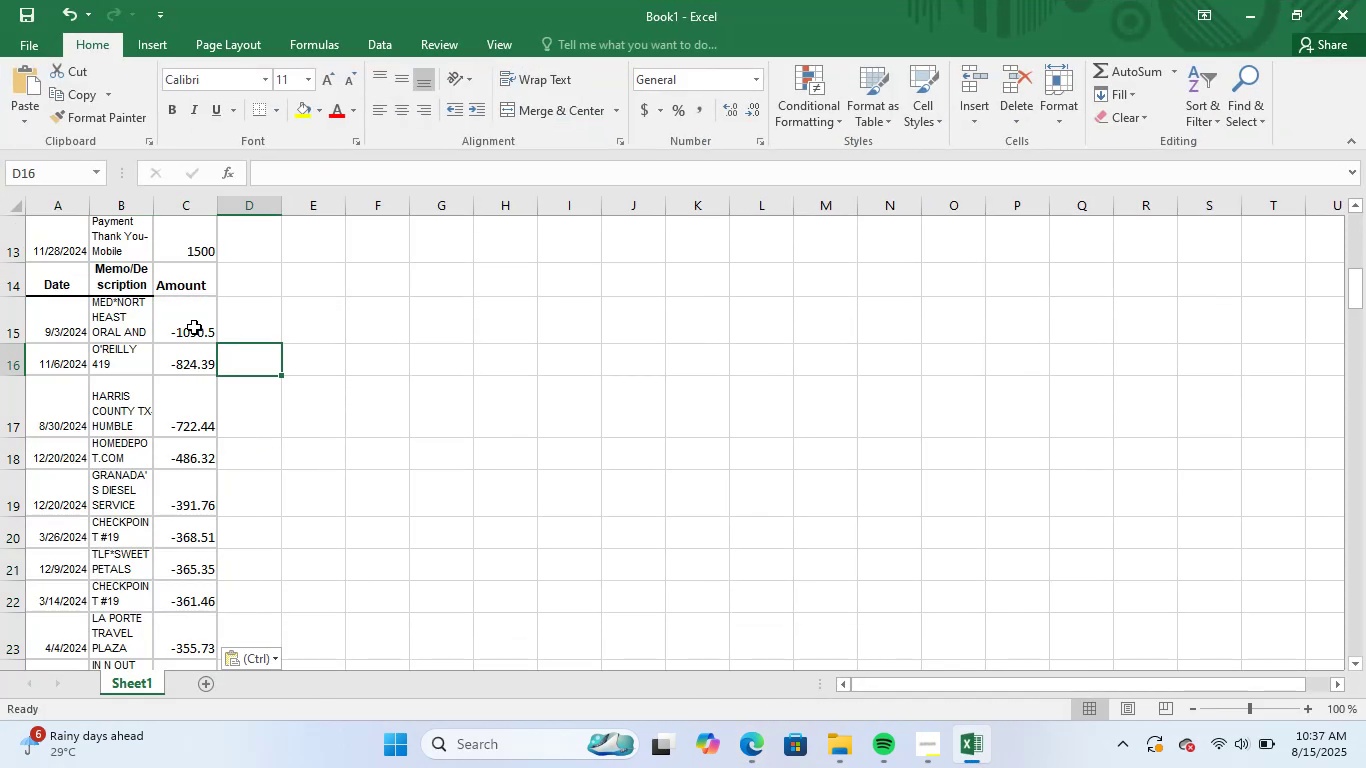 
left_click_drag(start_coordinate=[180, 316], to_coordinate=[213, 618])
 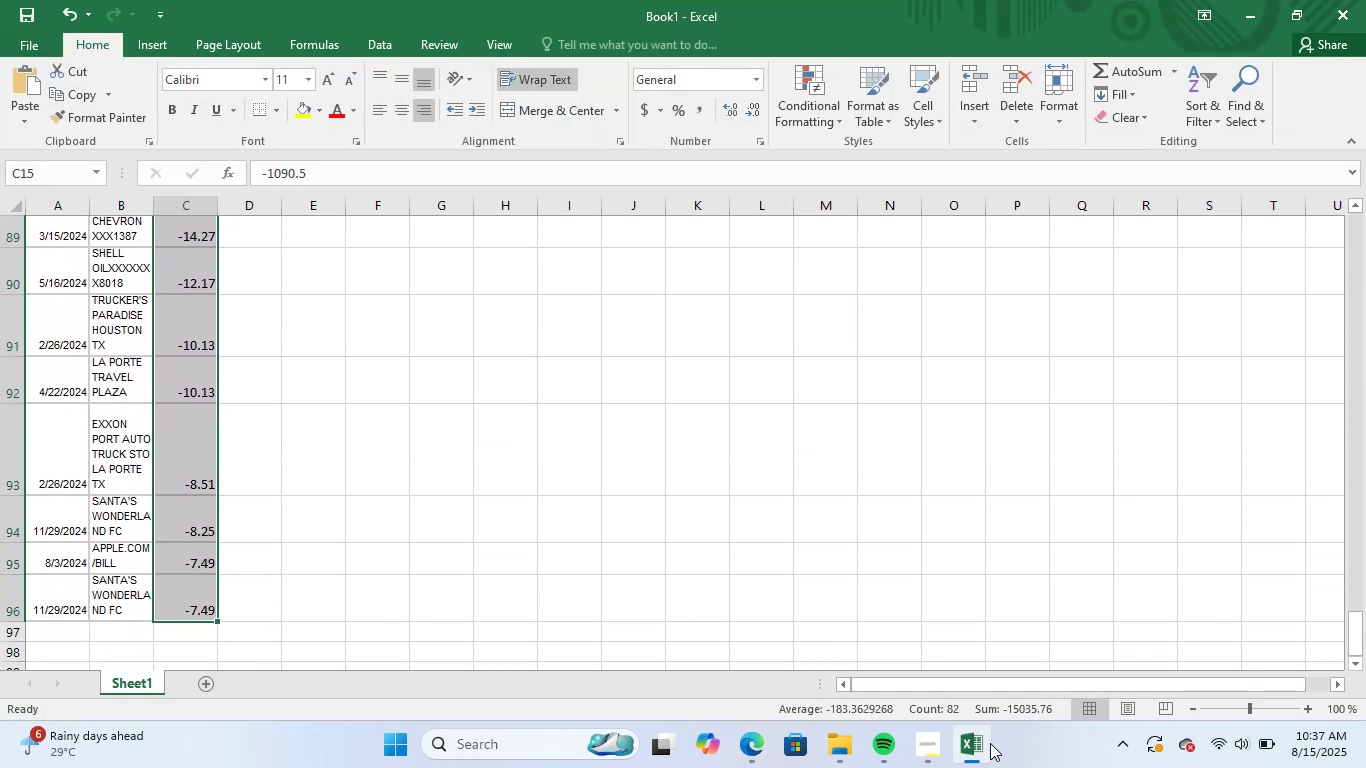 
left_click([972, 749])
 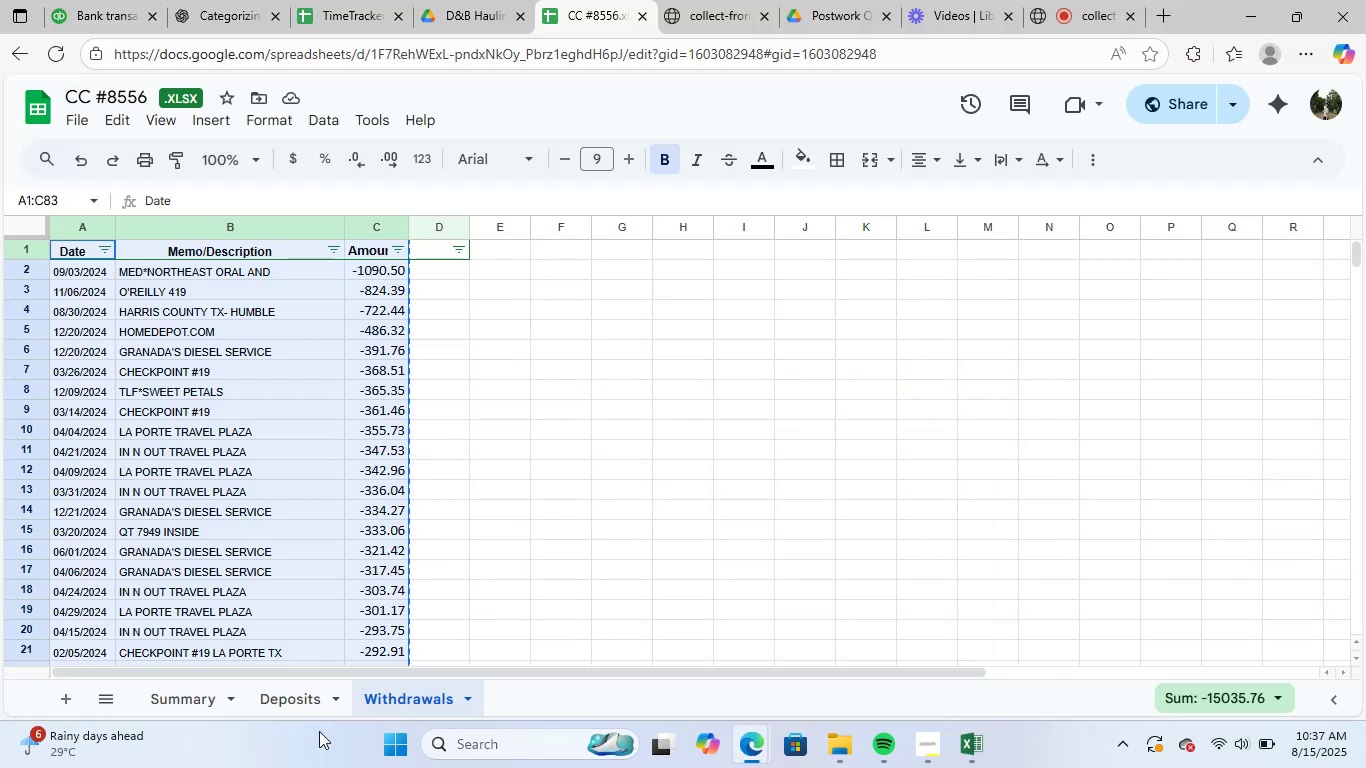 
left_click([202, 693])
 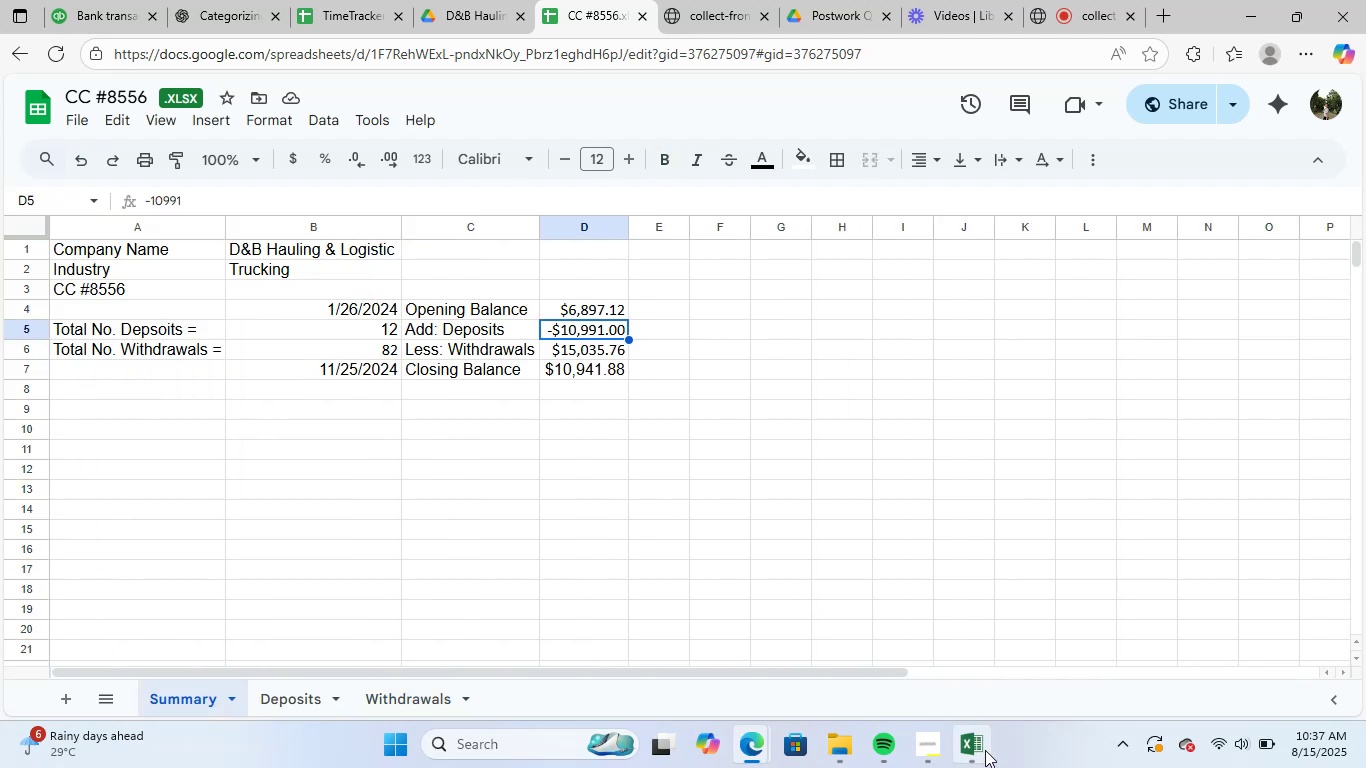 
left_click([984, 750])
 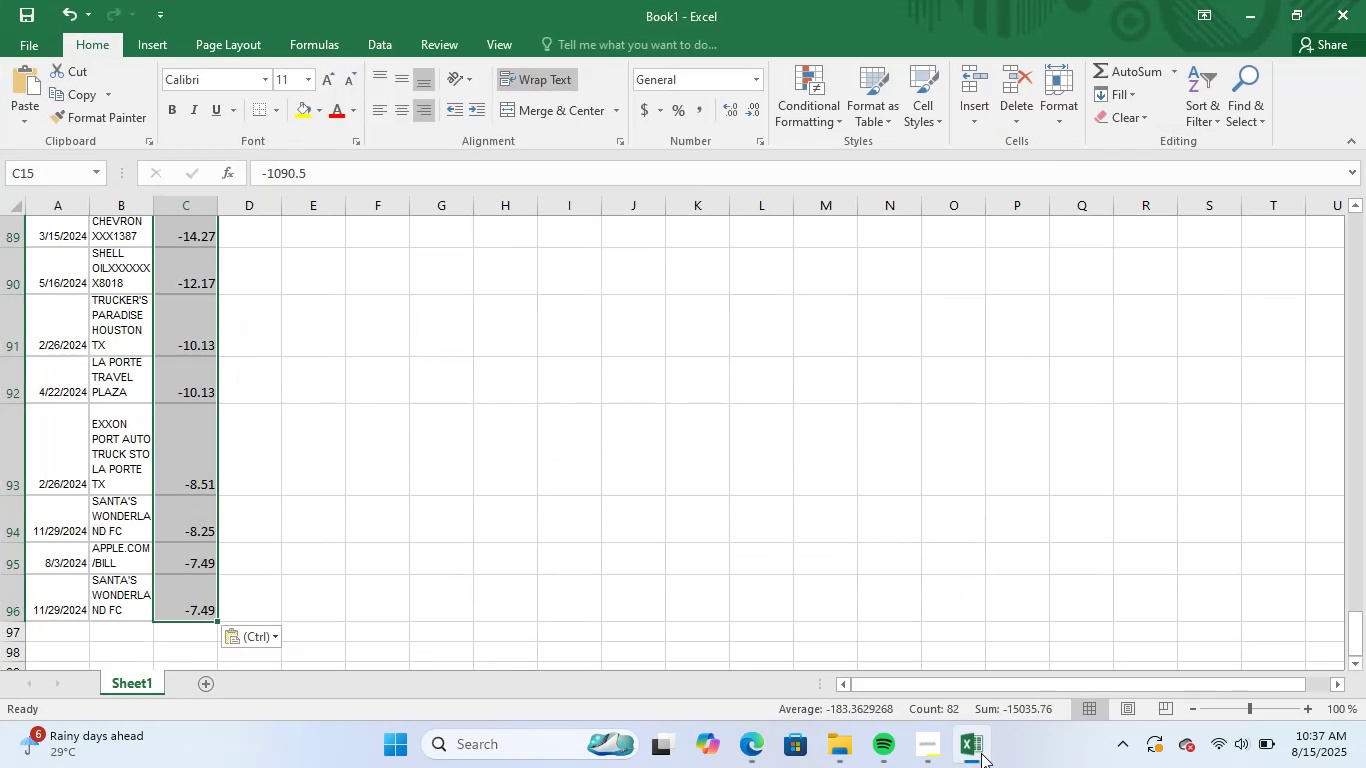 
left_click([981, 753])
 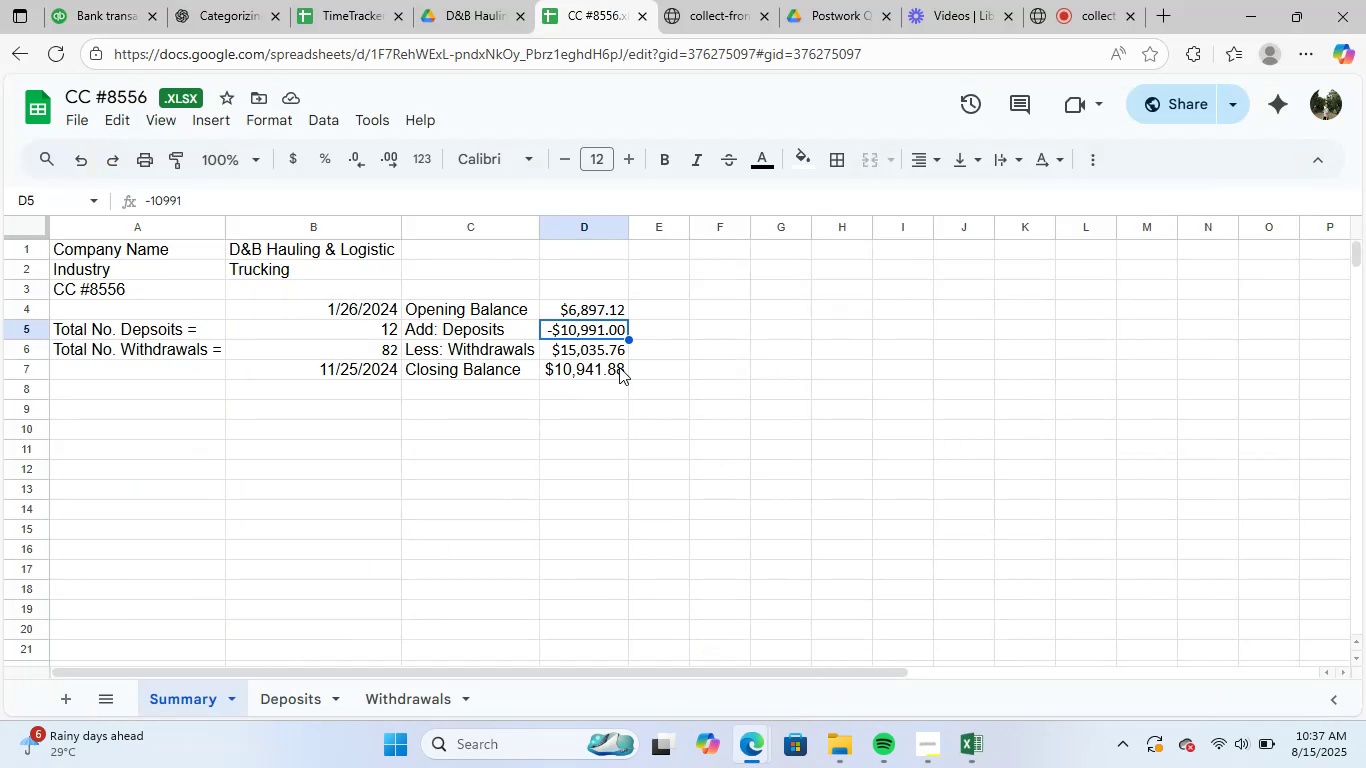 
left_click_drag(start_coordinate=[606, 332], to_coordinate=[606, 355])
 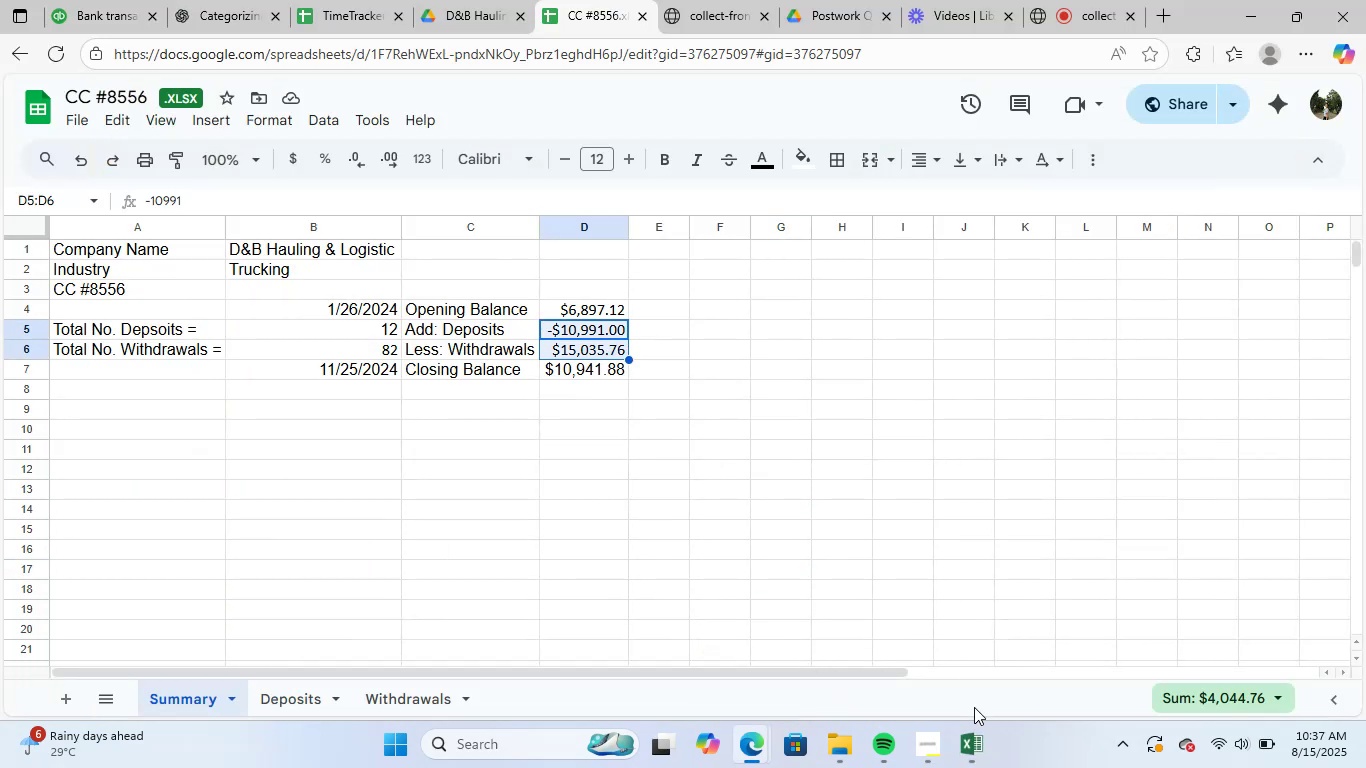 
left_click([980, 755])
 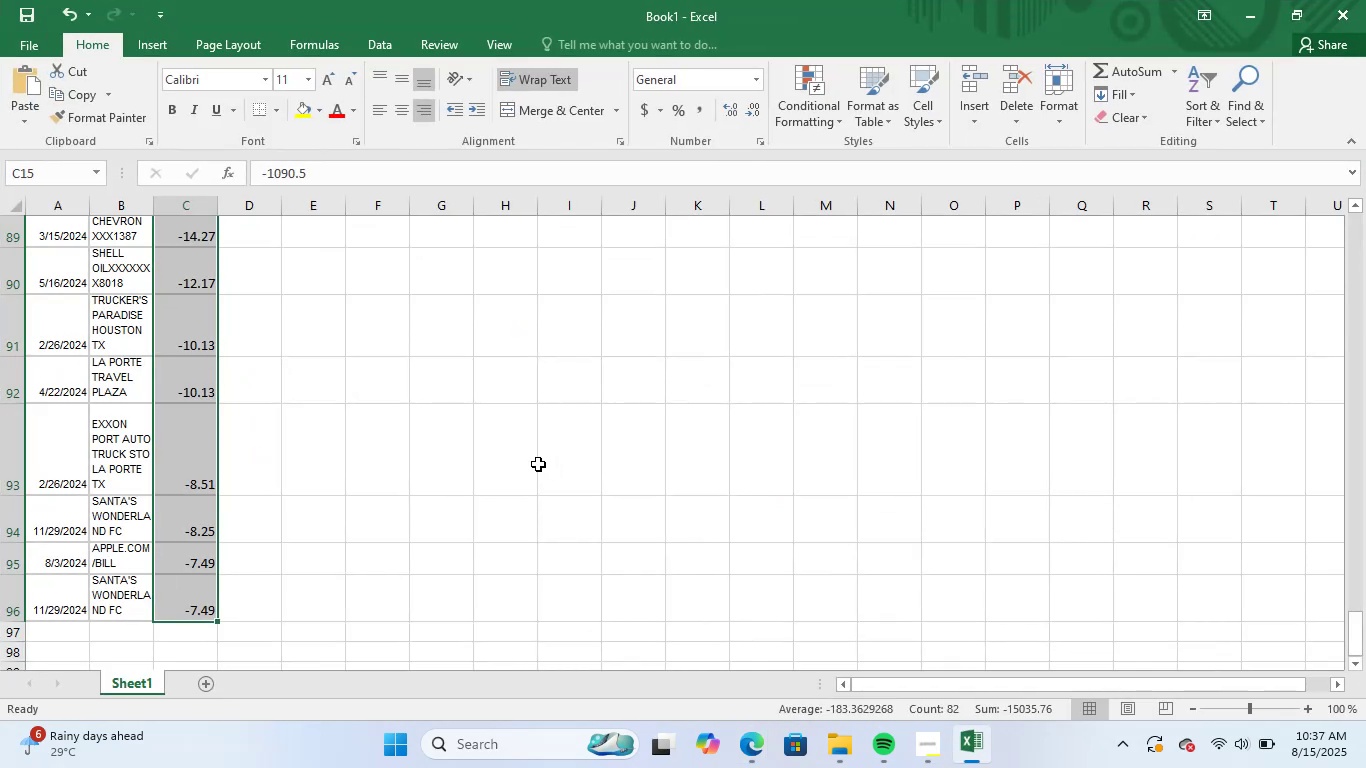 
key(Control+C)
 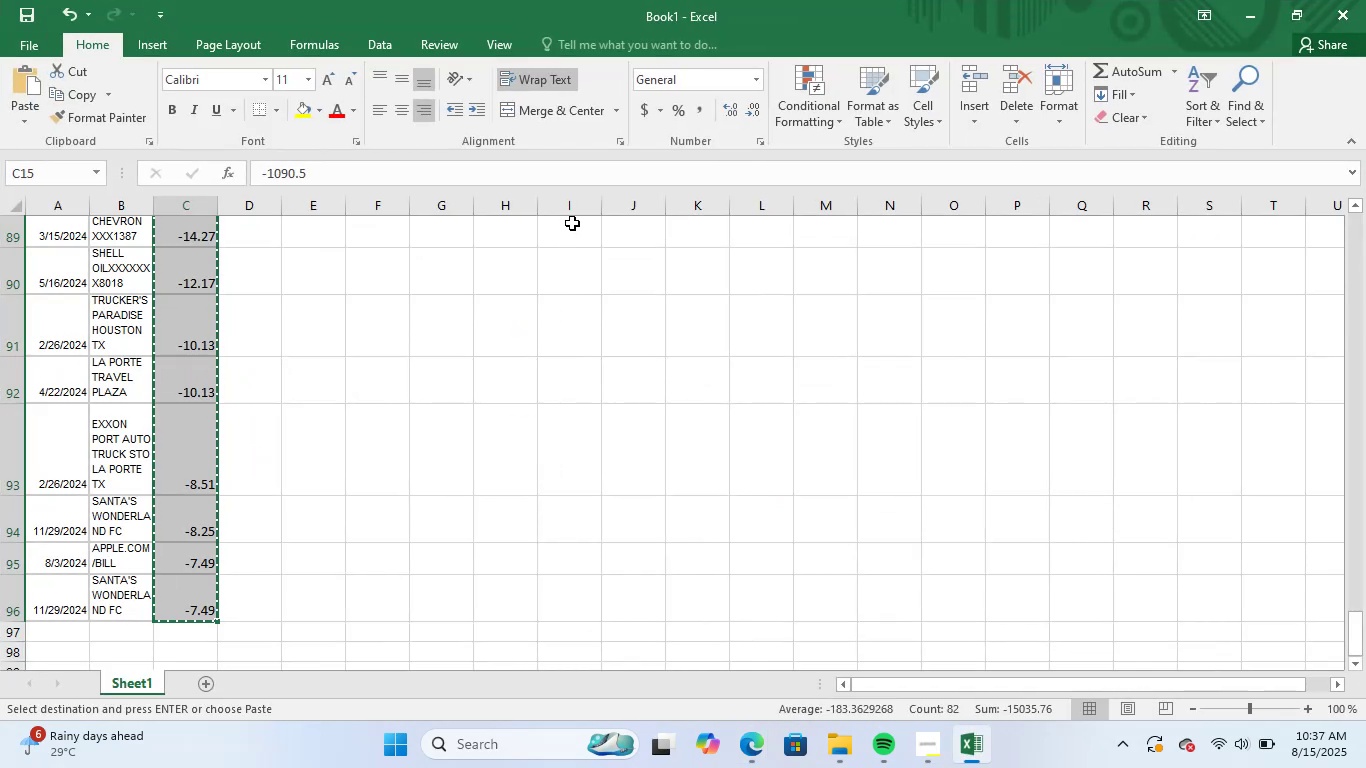 
left_click([568, 209])
 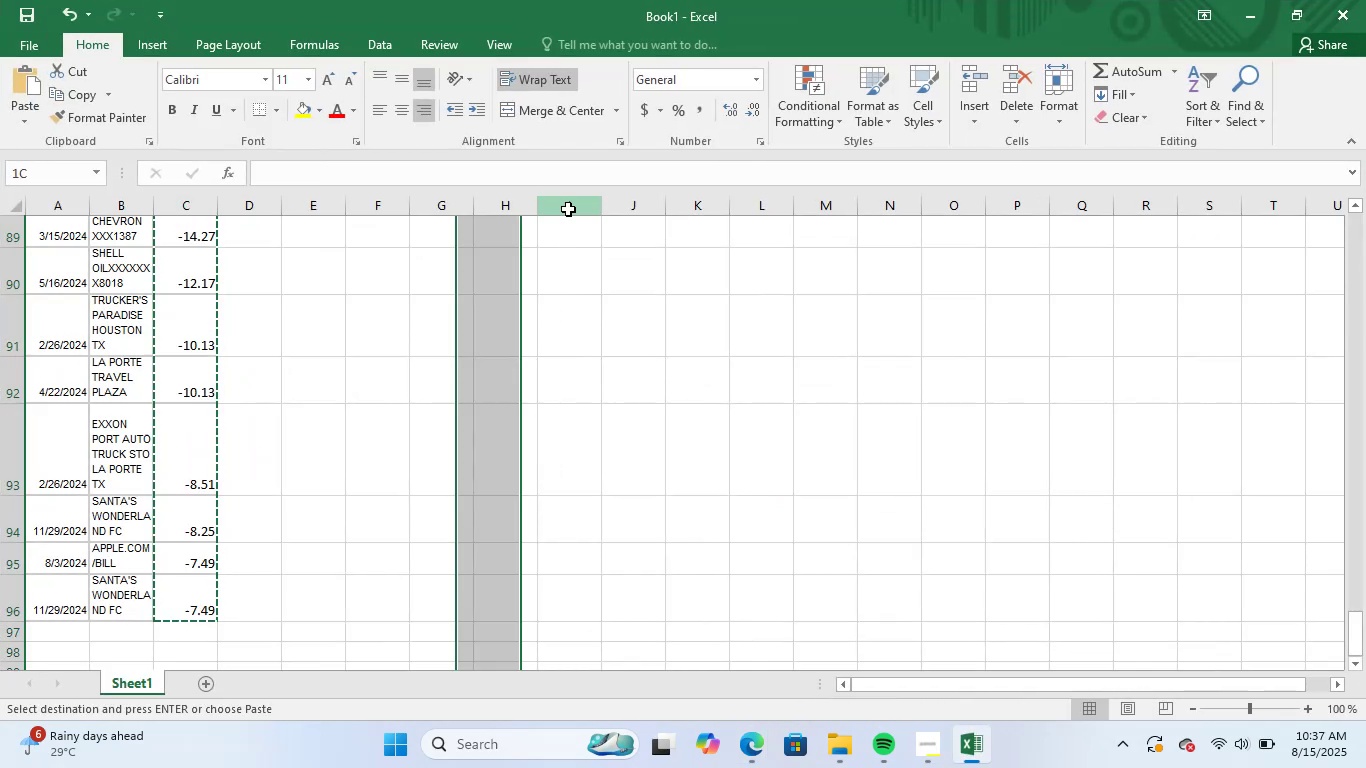 
key(Control+ControlLeft)
 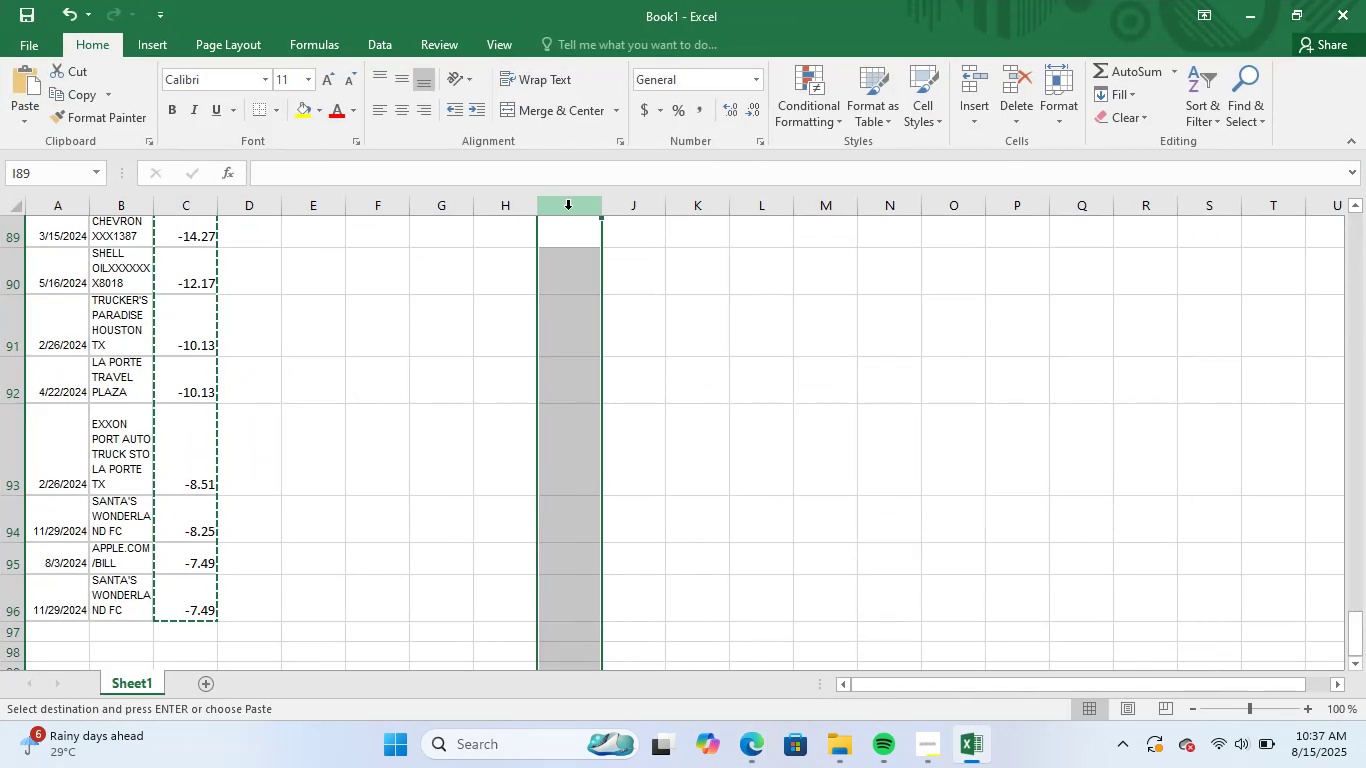 
key(Control+V)
 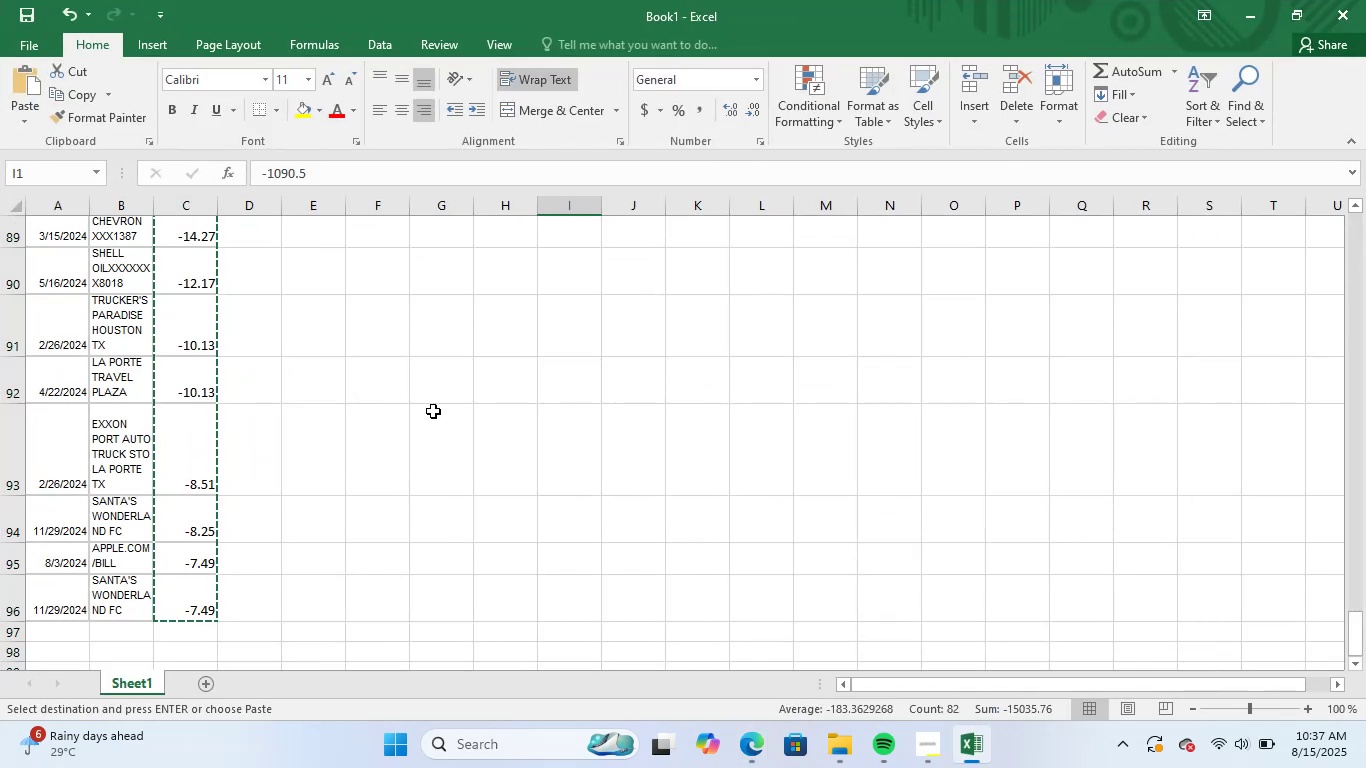 
scroll: coordinate [1365, 550], scroll_direction: up, amount: 2.0
 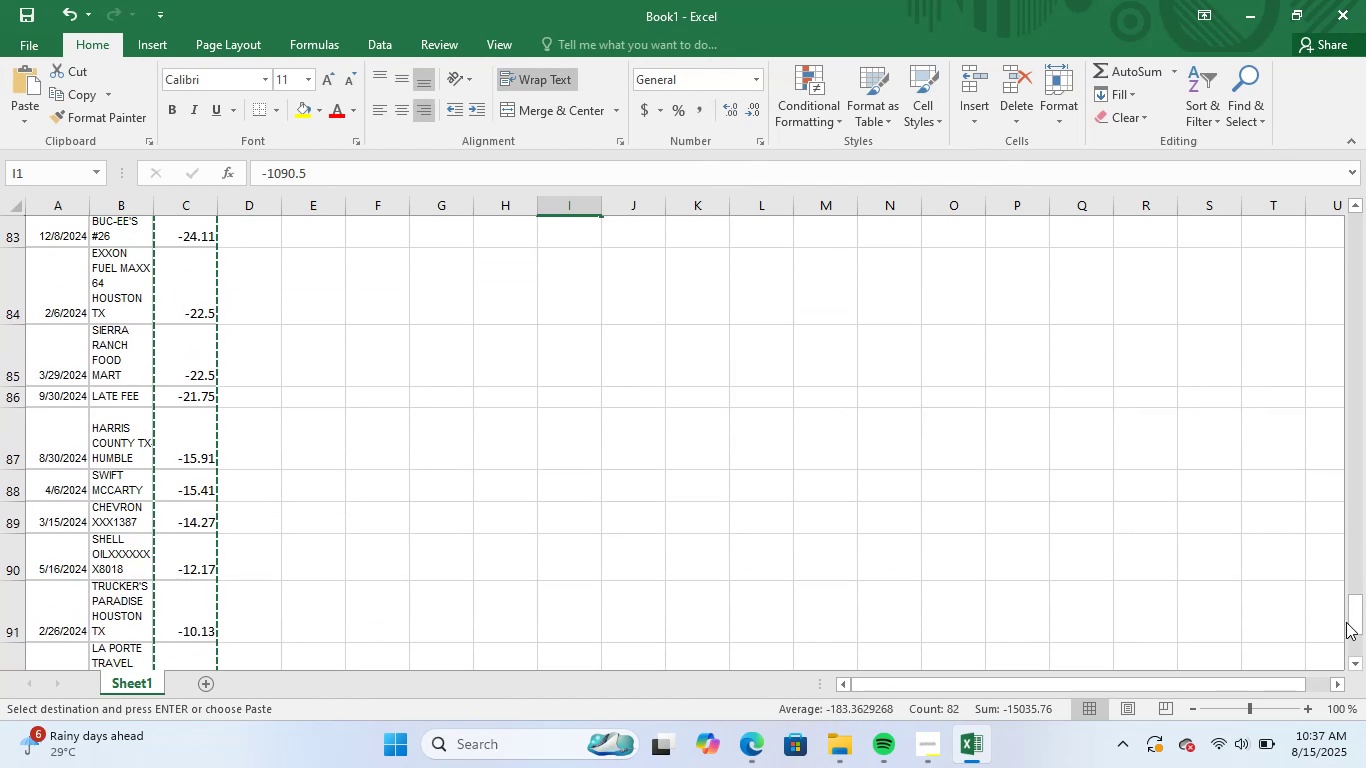 
left_click_drag(start_coordinate=[1349, 623], to_coordinate=[1354, 94])
 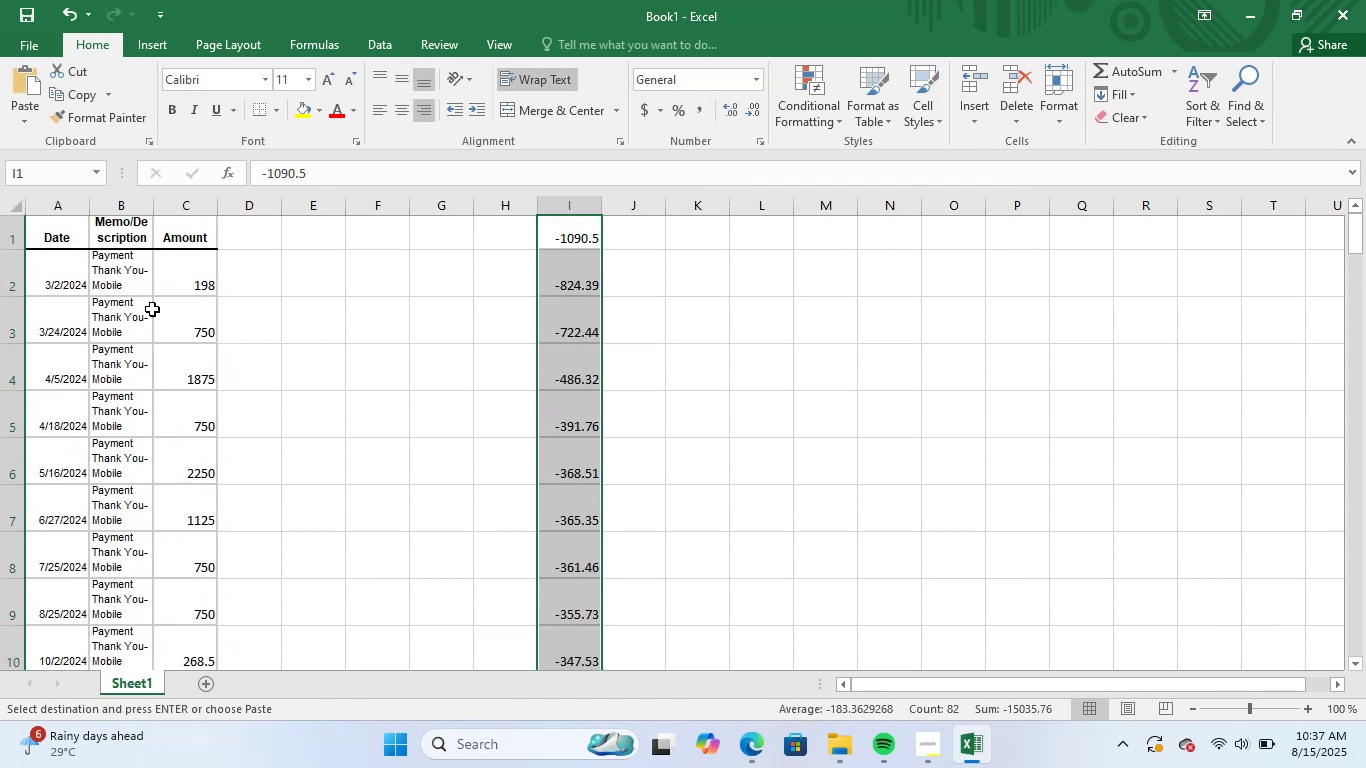 
left_click_drag(start_coordinate=[169, 281], to_coordinate=[173, 301])
 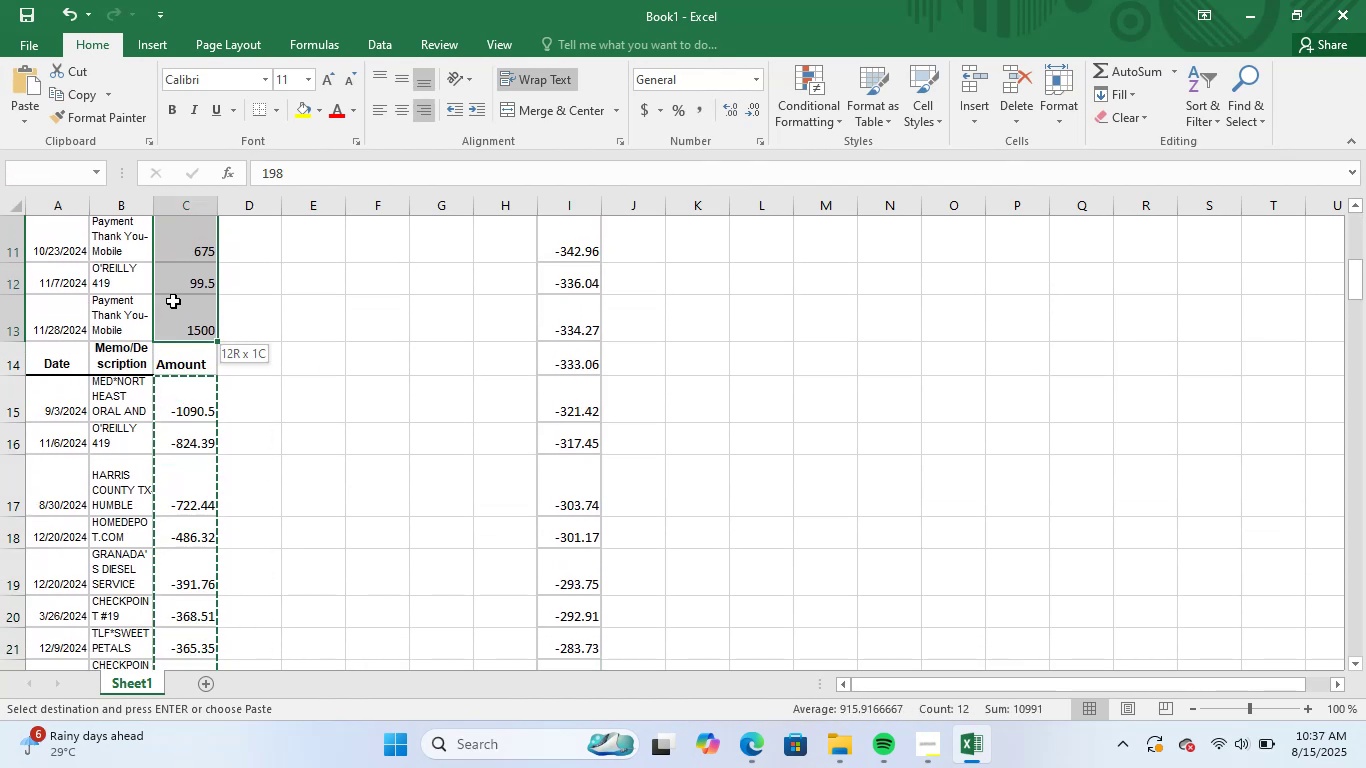 
key(Control+C)
 